 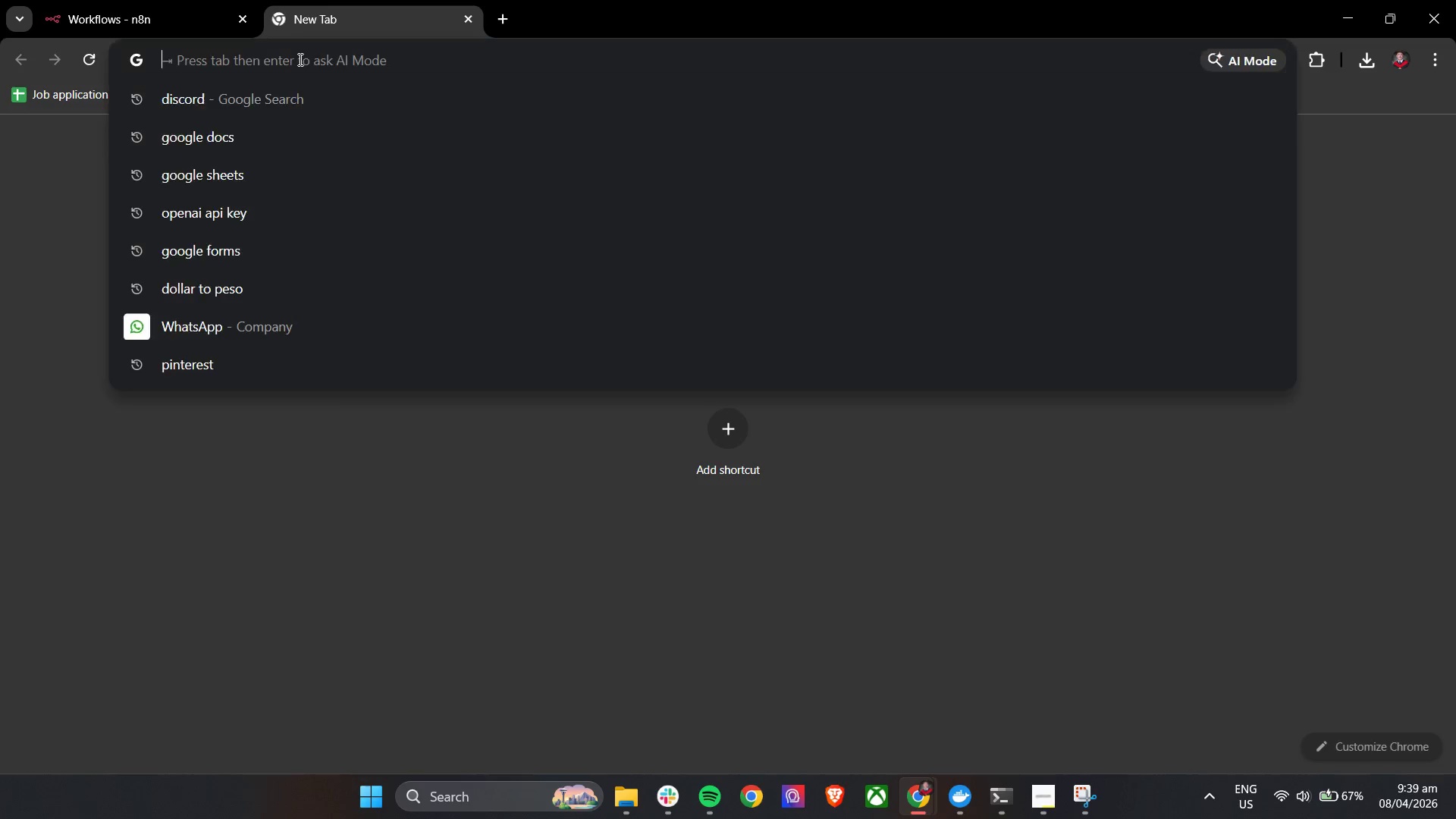 
type(Google shet)
 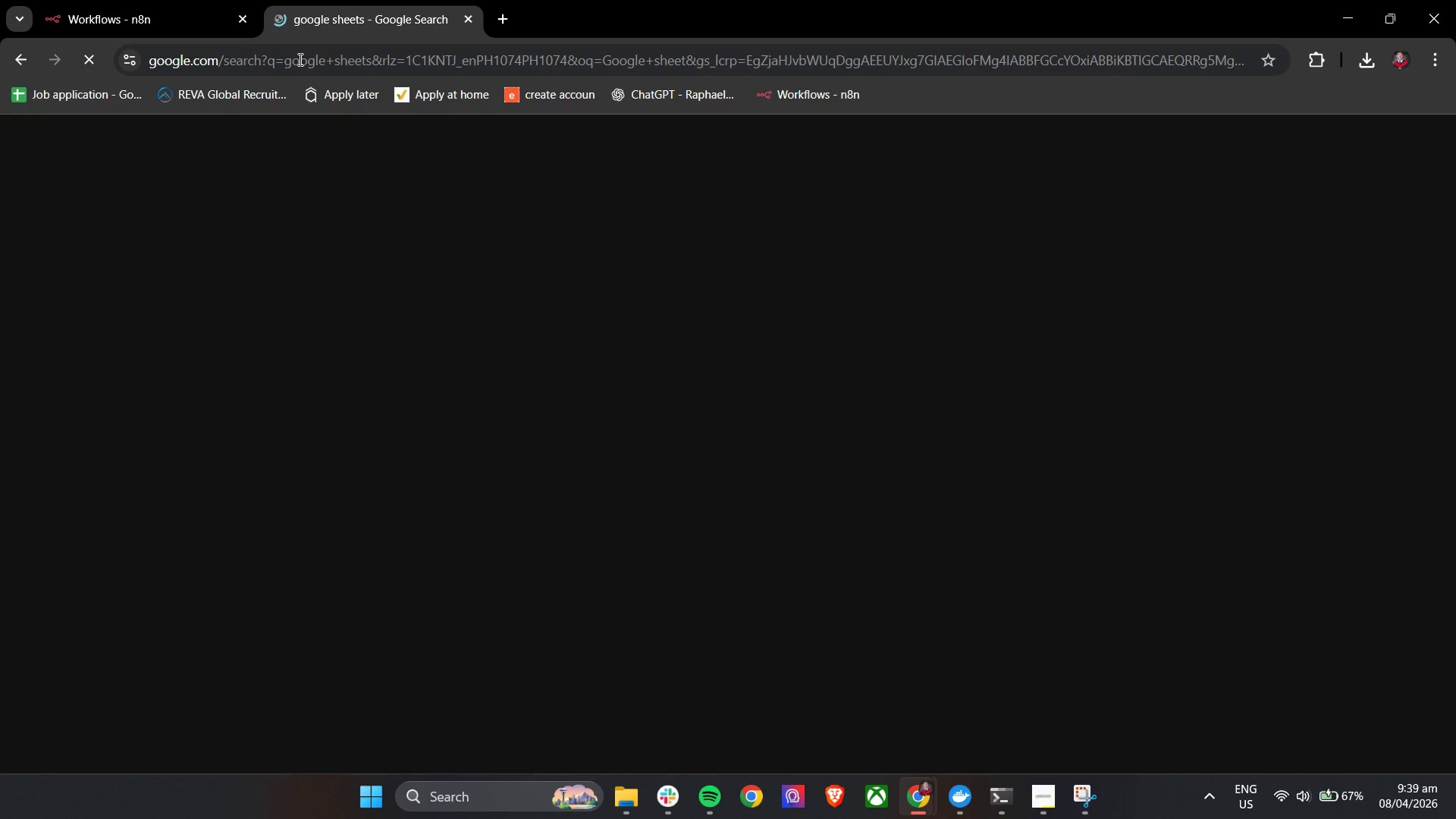 
hold_key(key=E, duration=0.31)
 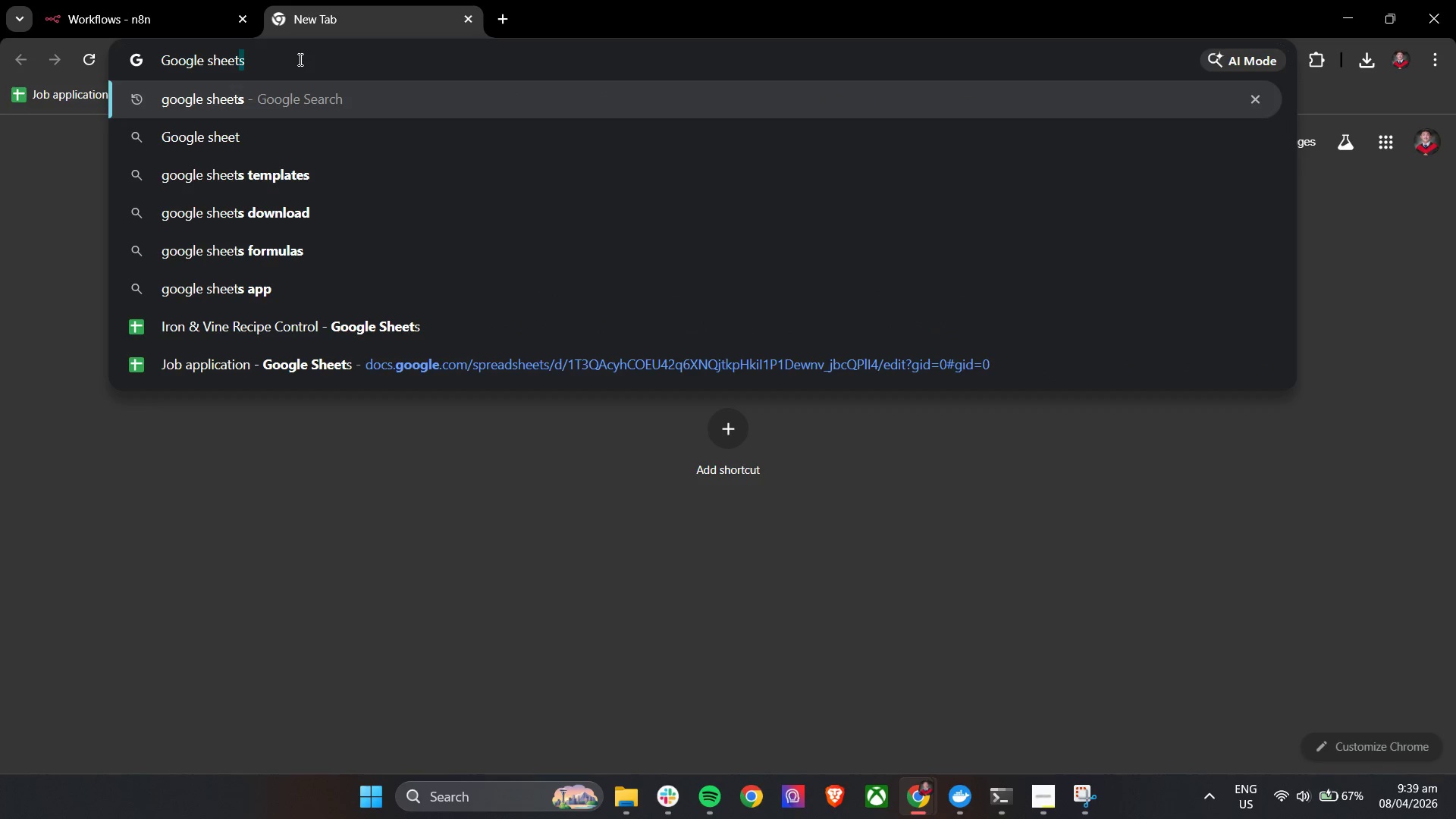 
key(Enter)
 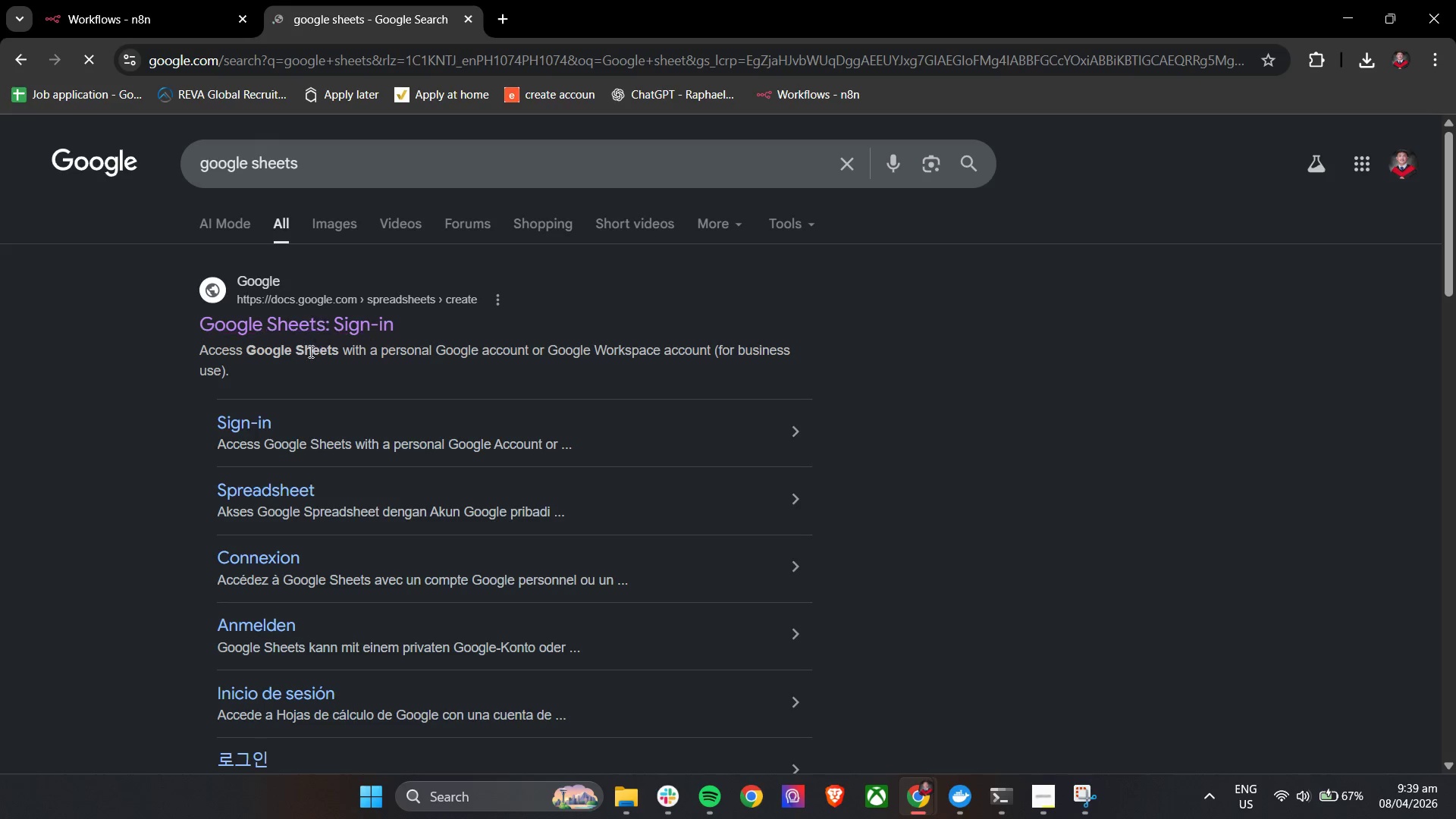 
double_click([317, 331])
 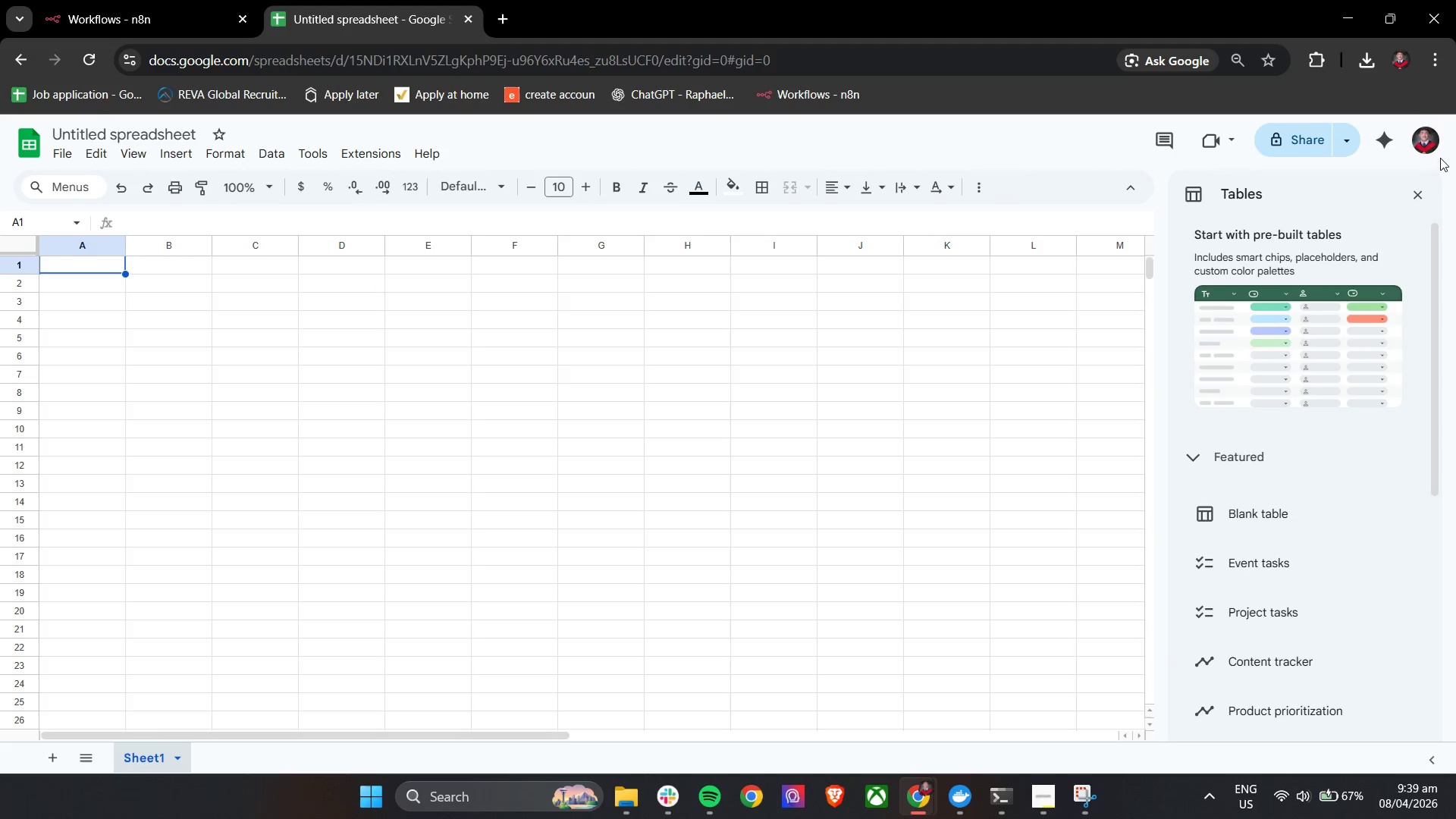 
wait(7.73)
 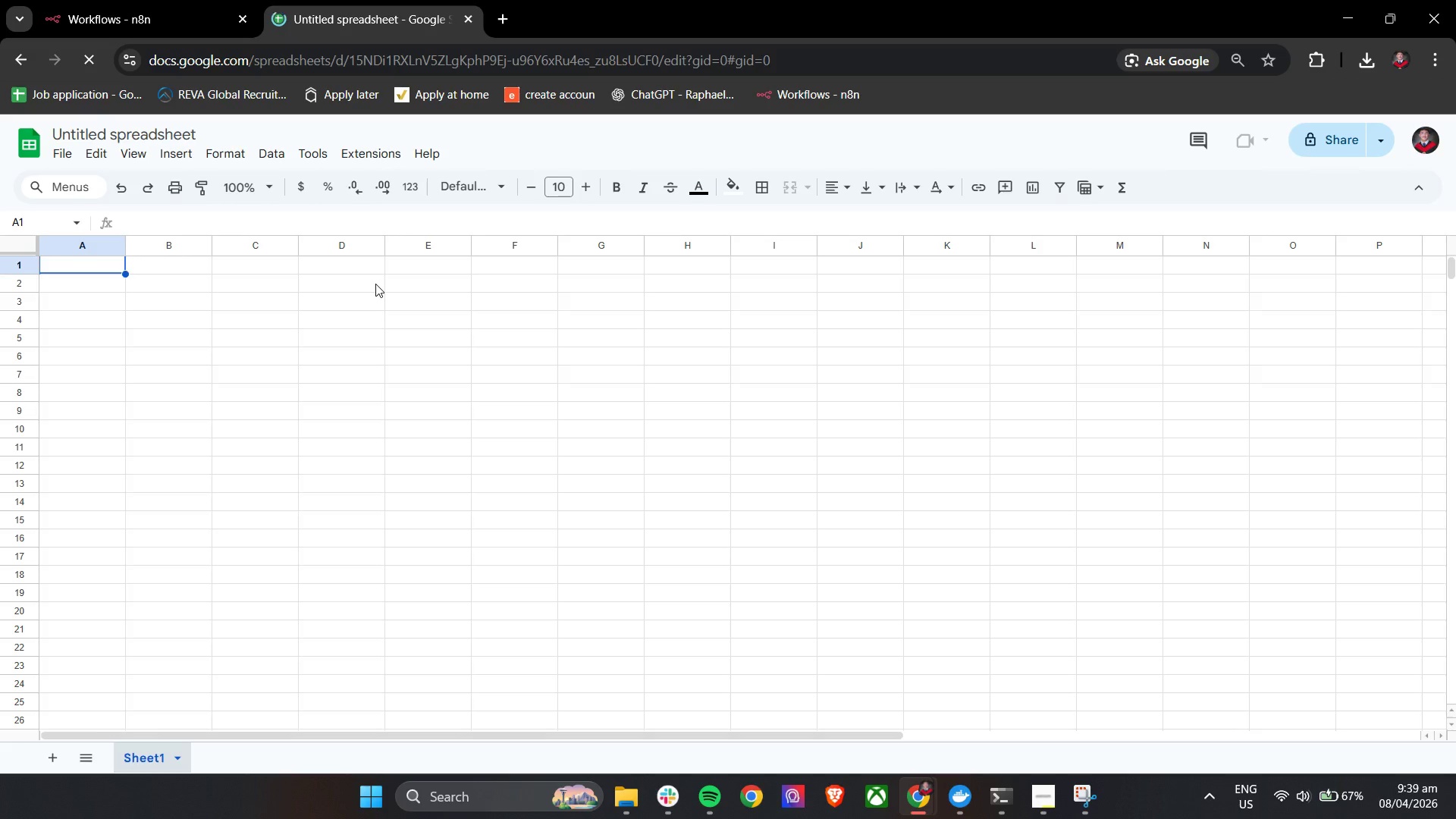 
double_click([168, 126])
 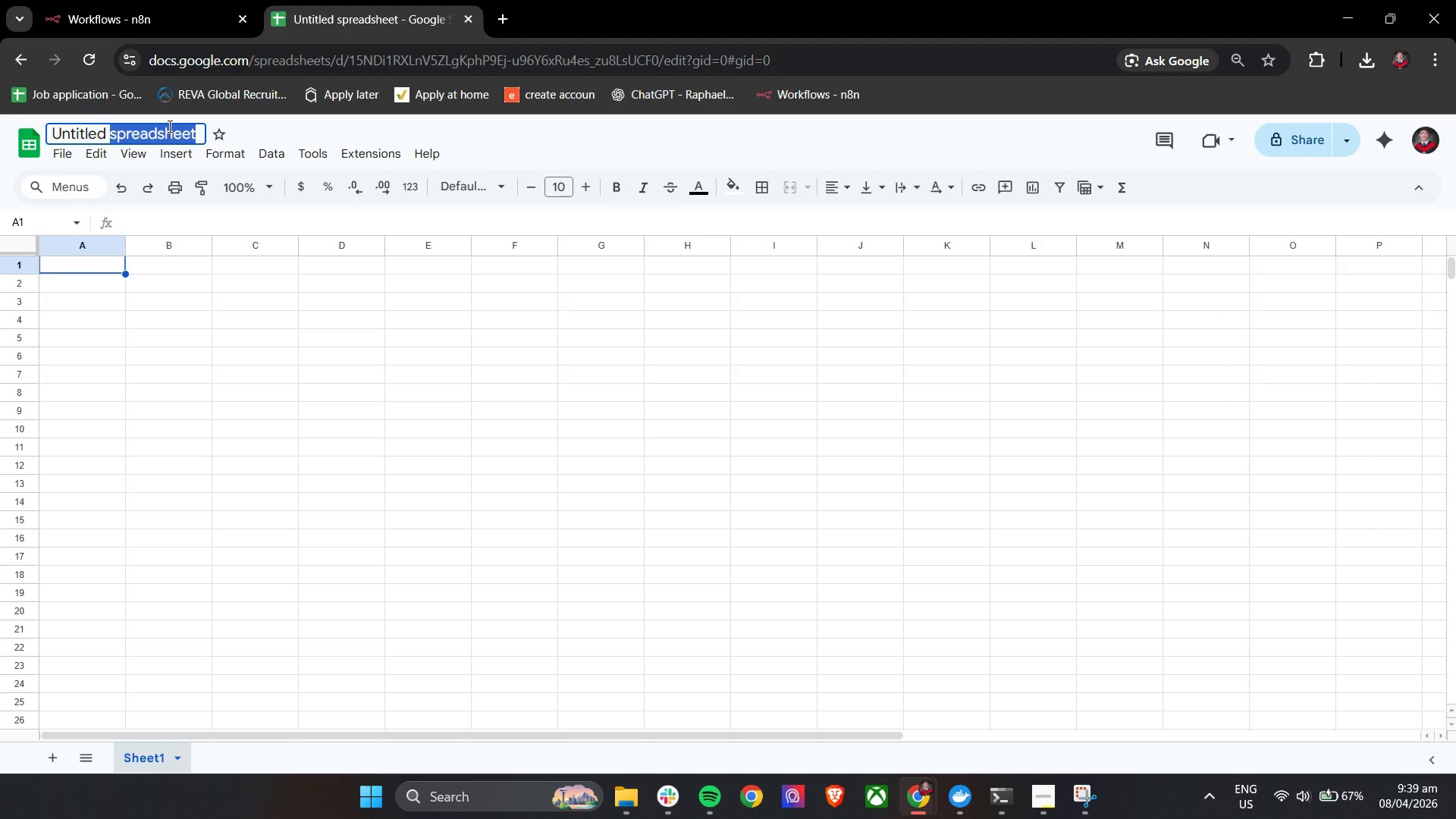 
triple_click([168, 126])
 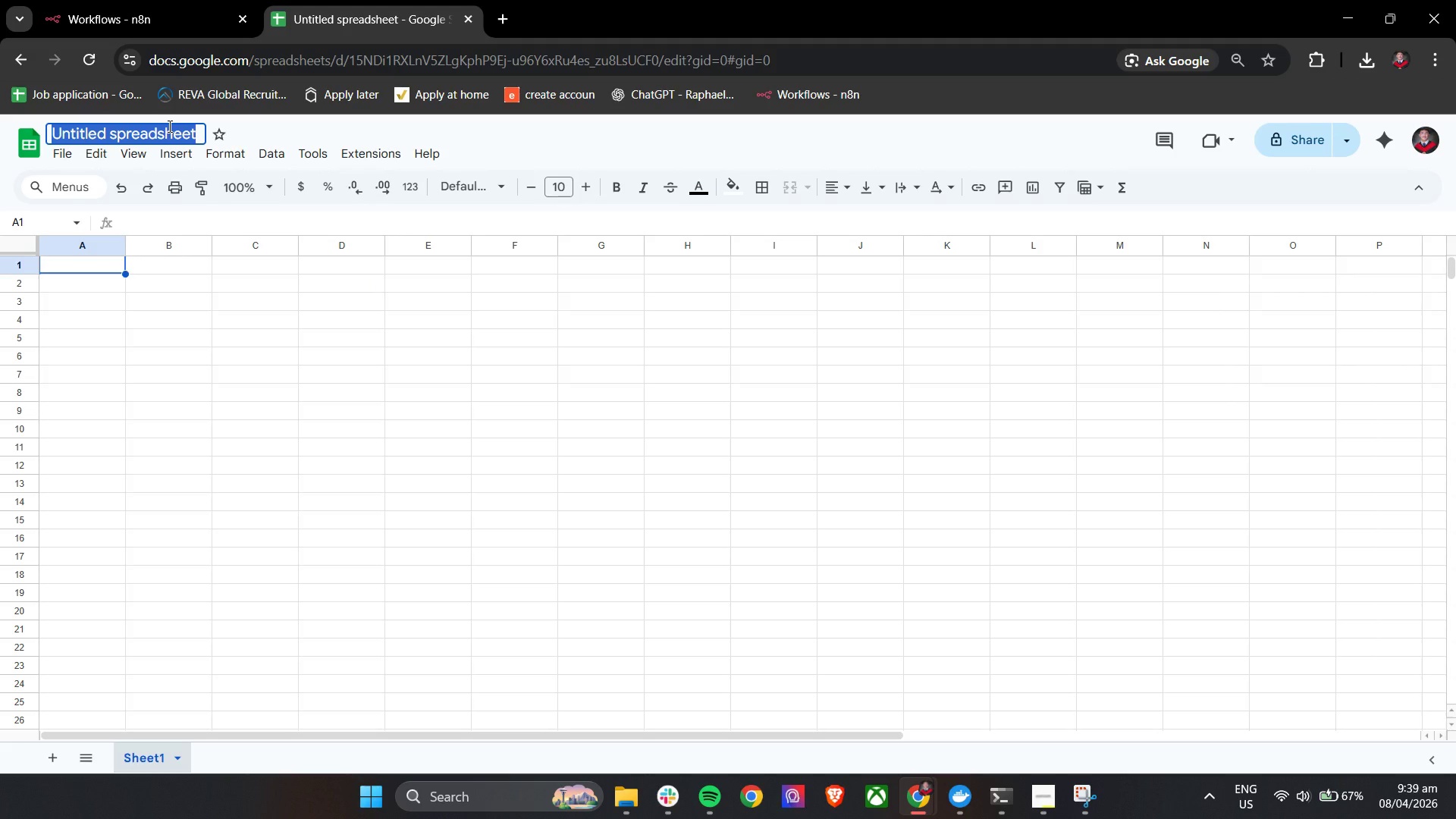 
hold_key(key=ShiftLeft, duration=1.06)
 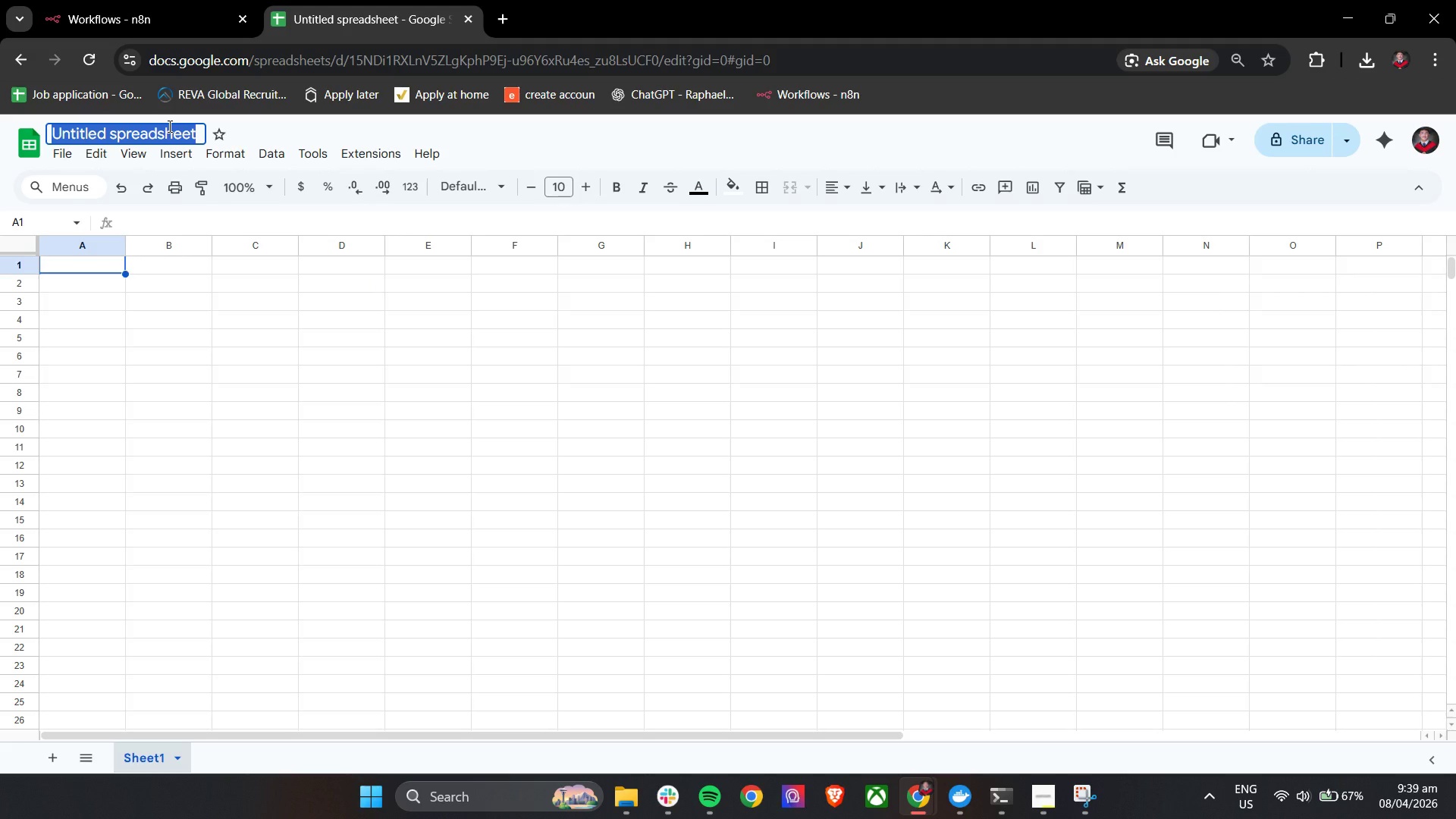 
wait(5.05)
 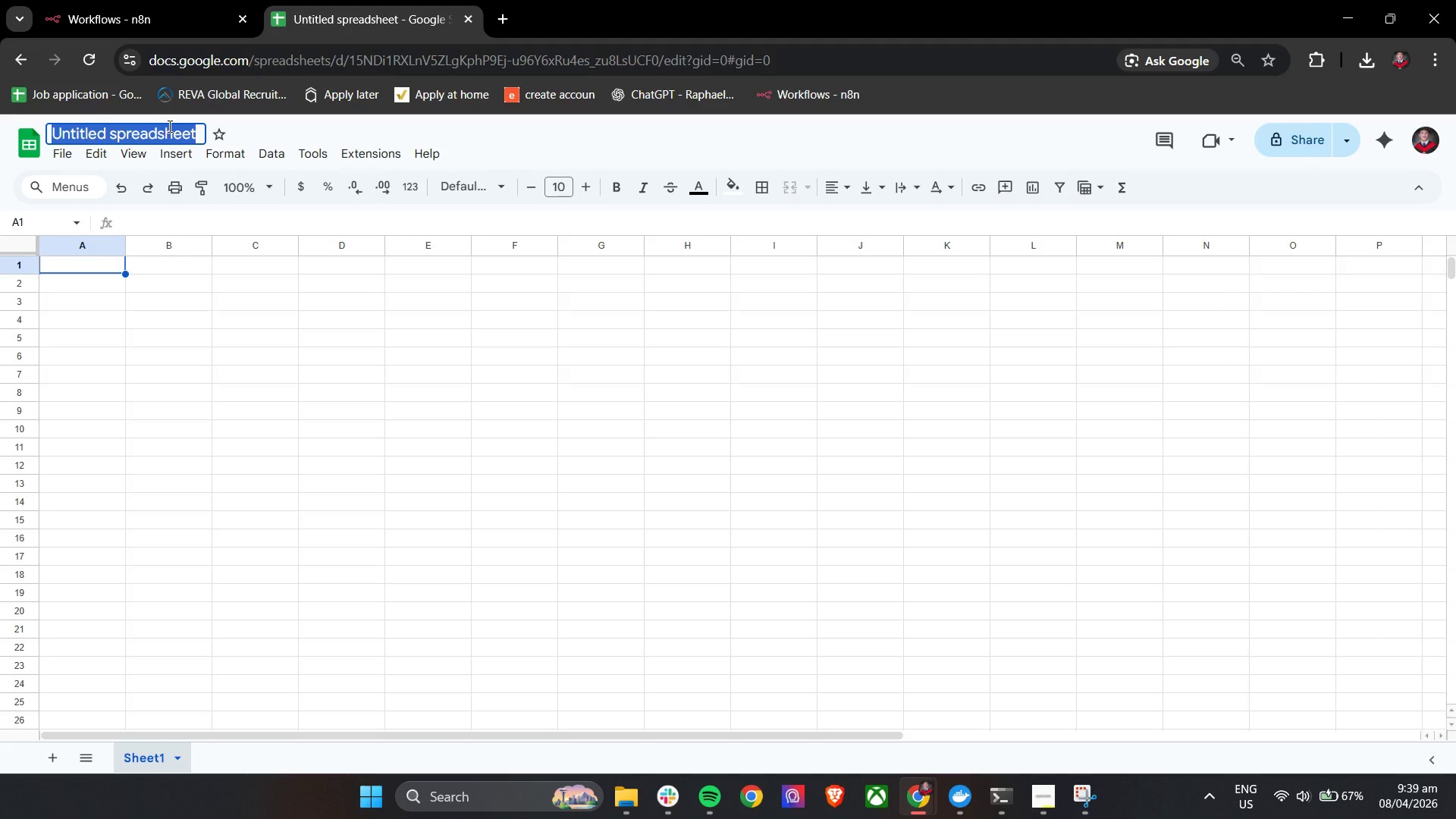 
type(Vandrbilt & Finch - Mock CRM)
 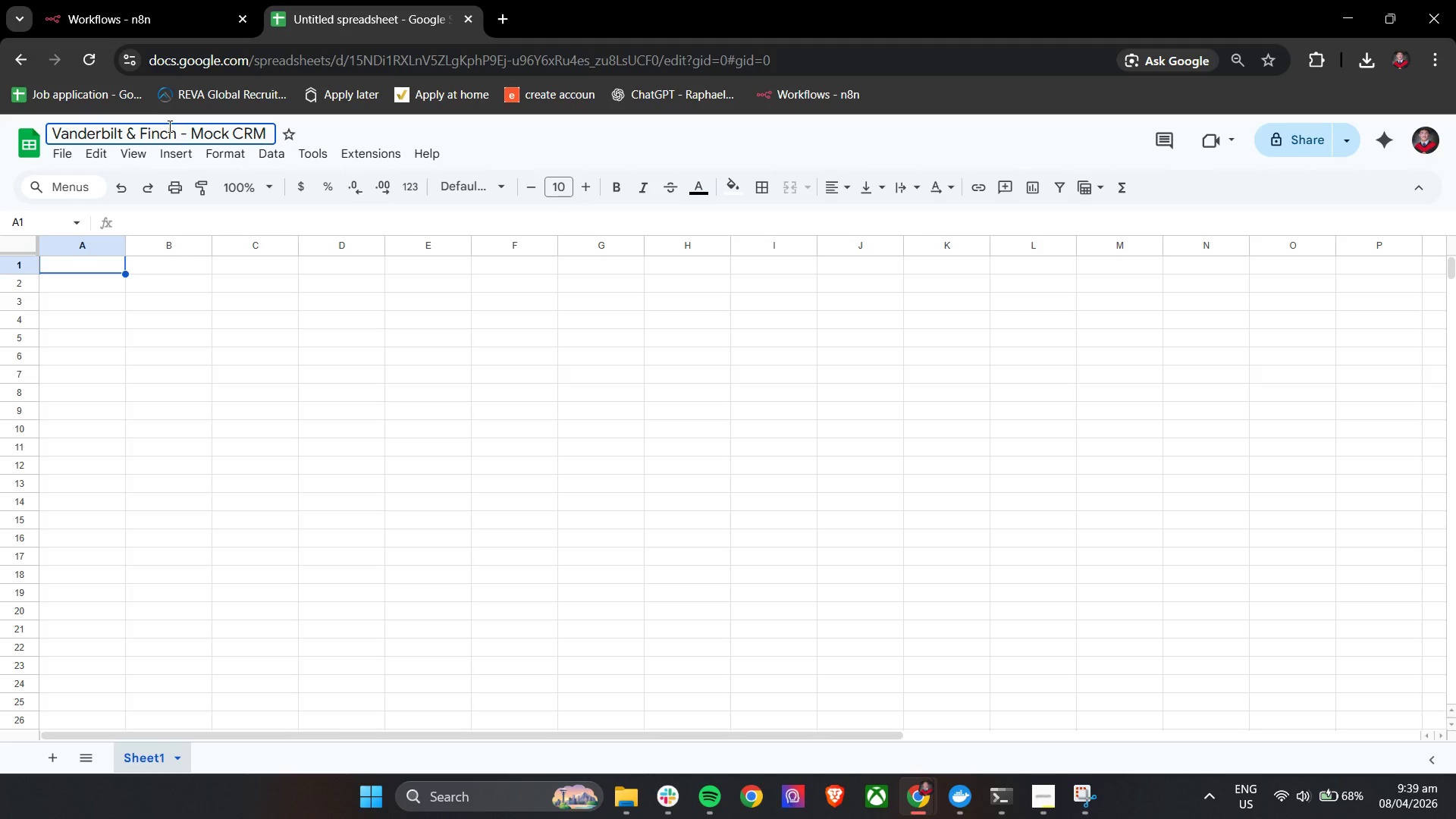 
hold_key(key=E, duration=0.34)
 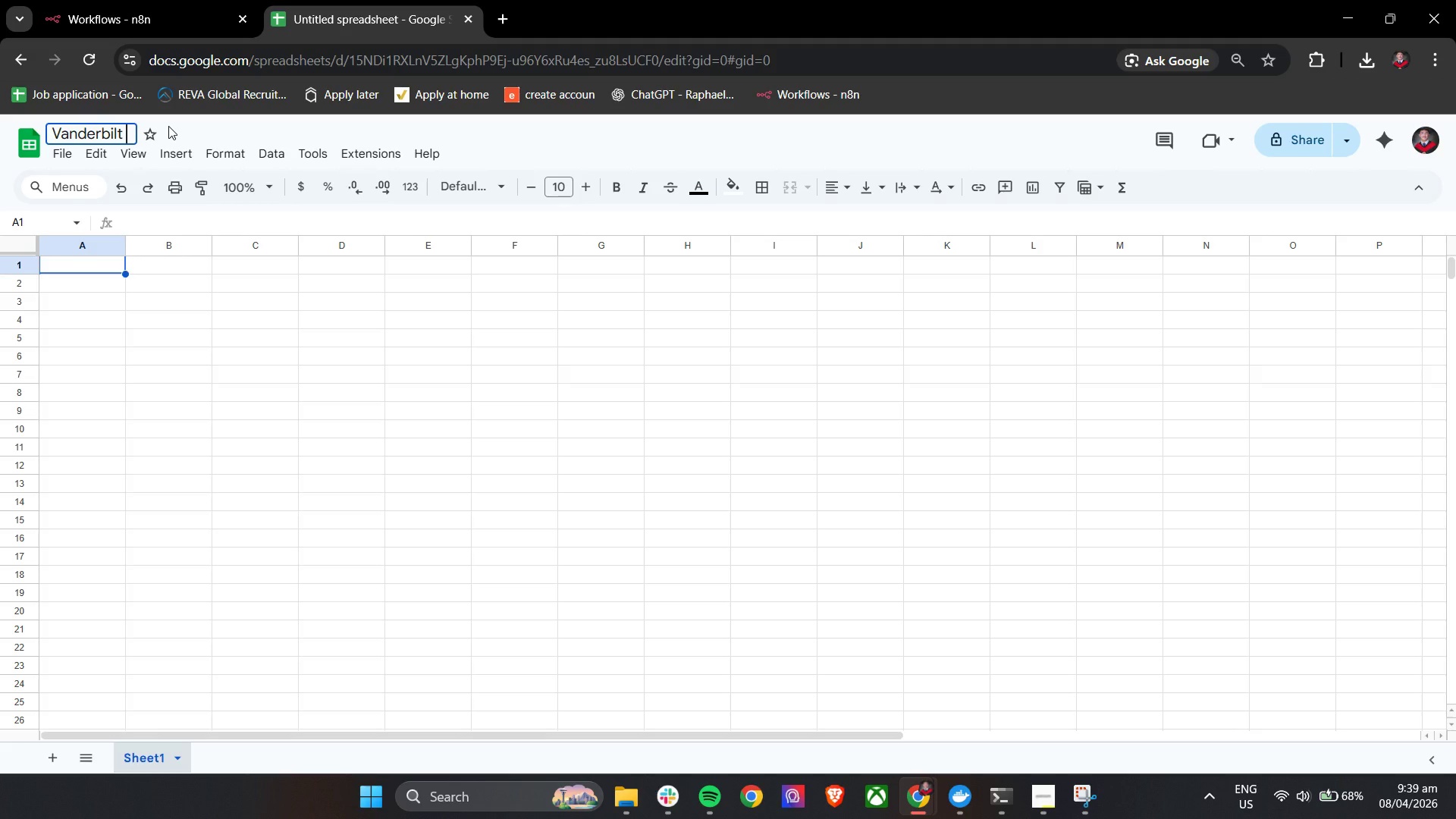 
left_click([444, 130])
 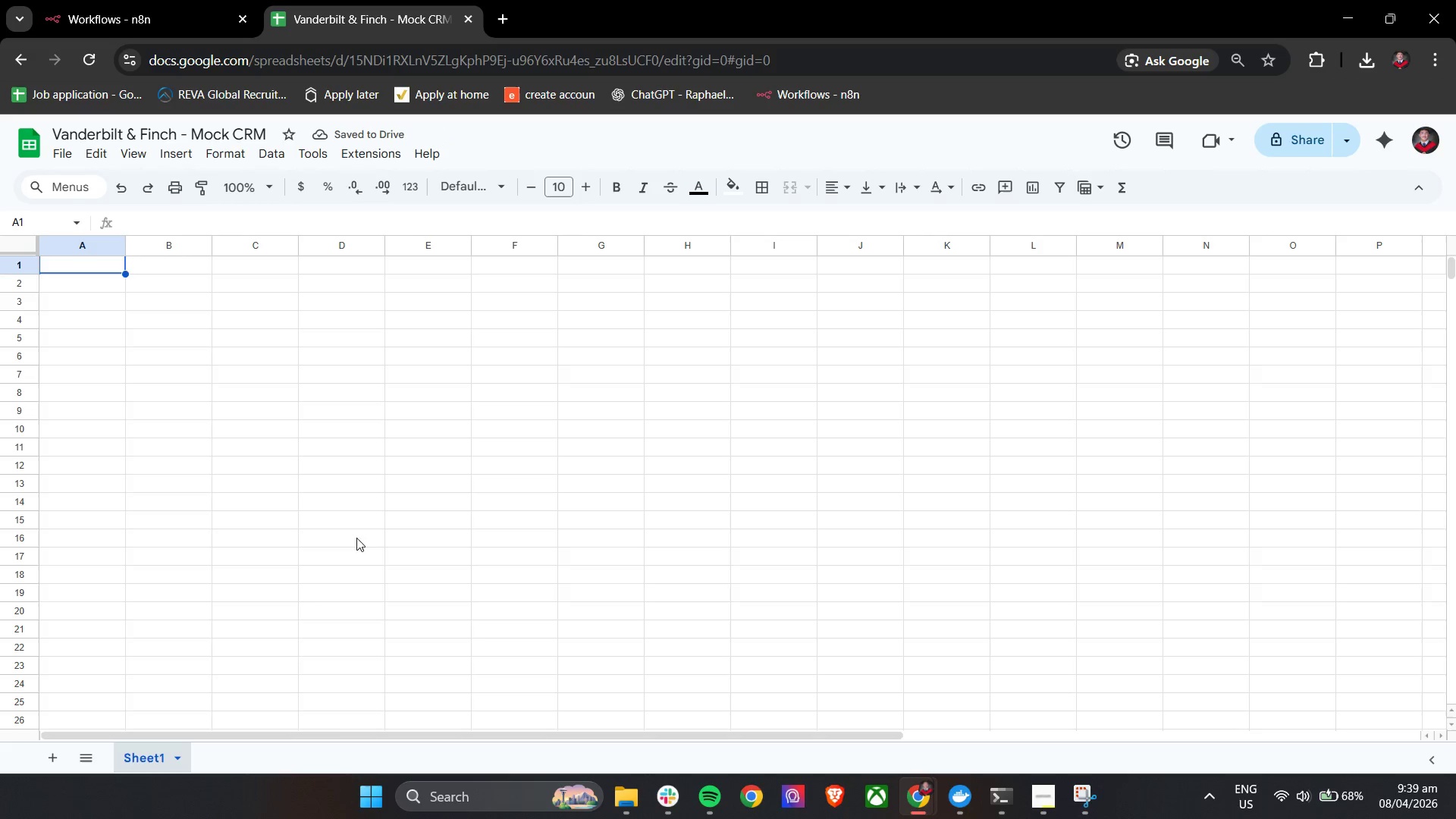 
left_click([155, 752])
 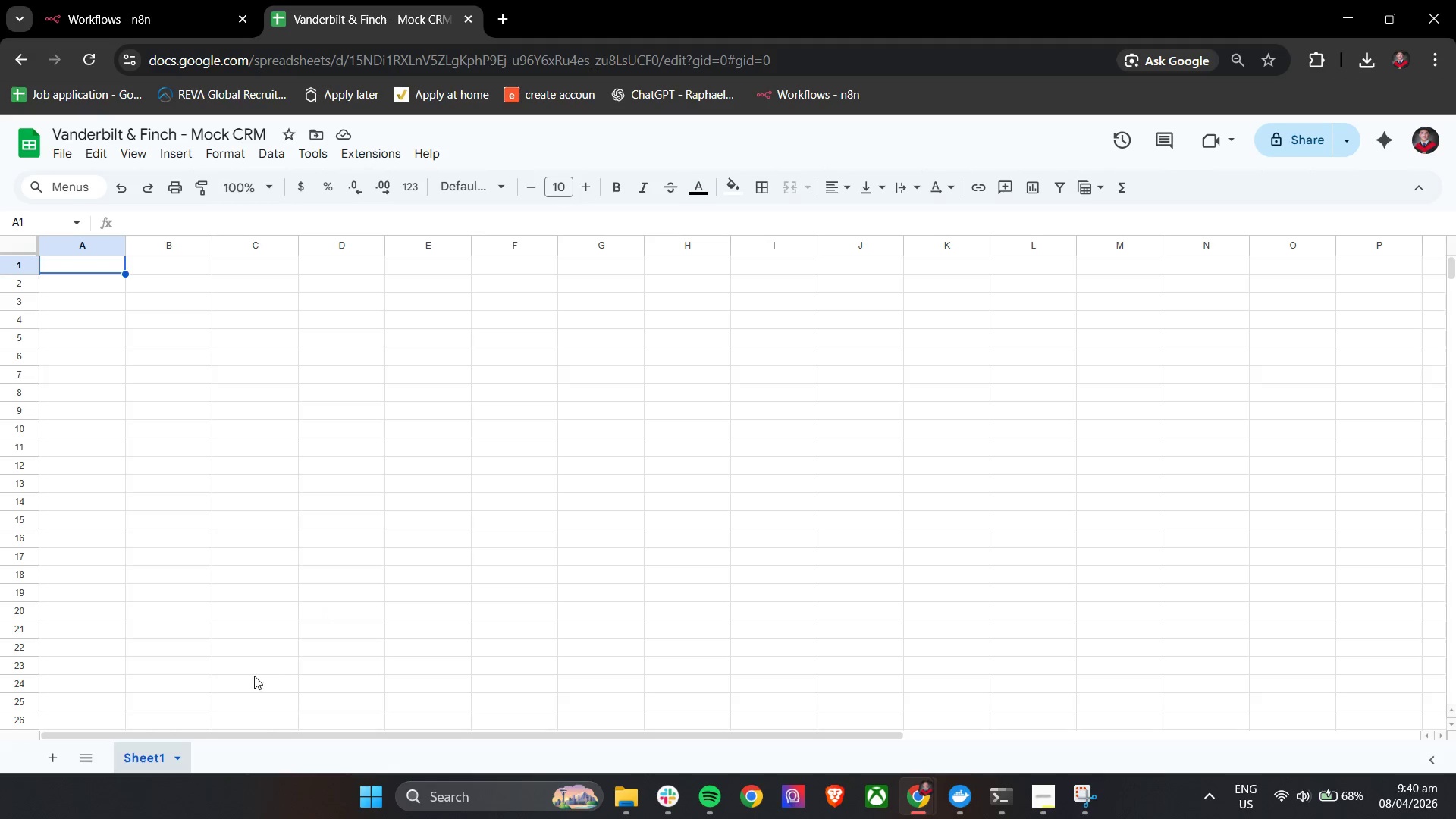 
left_click([159, 756])
 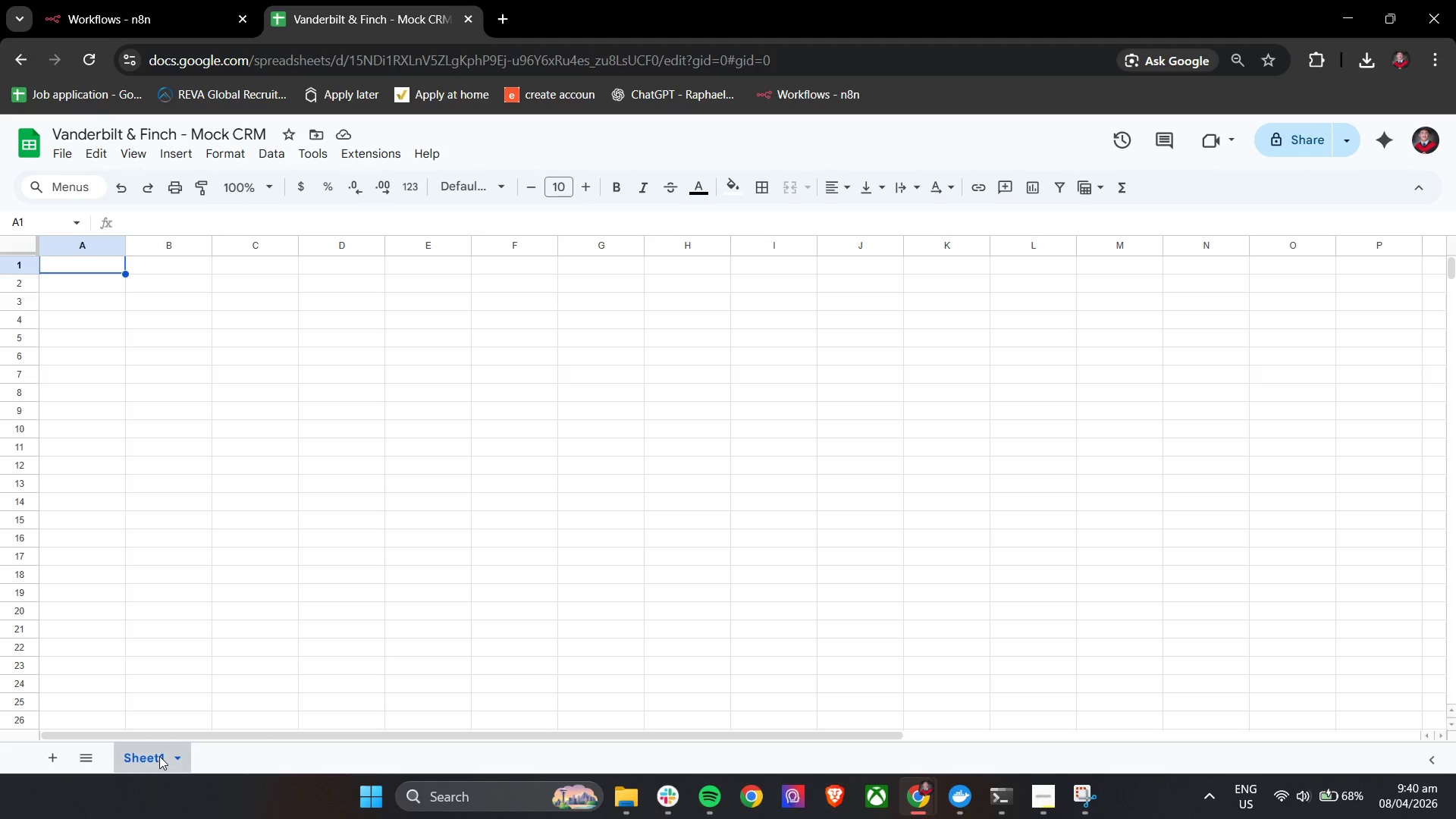 
double_click([159, 756])
 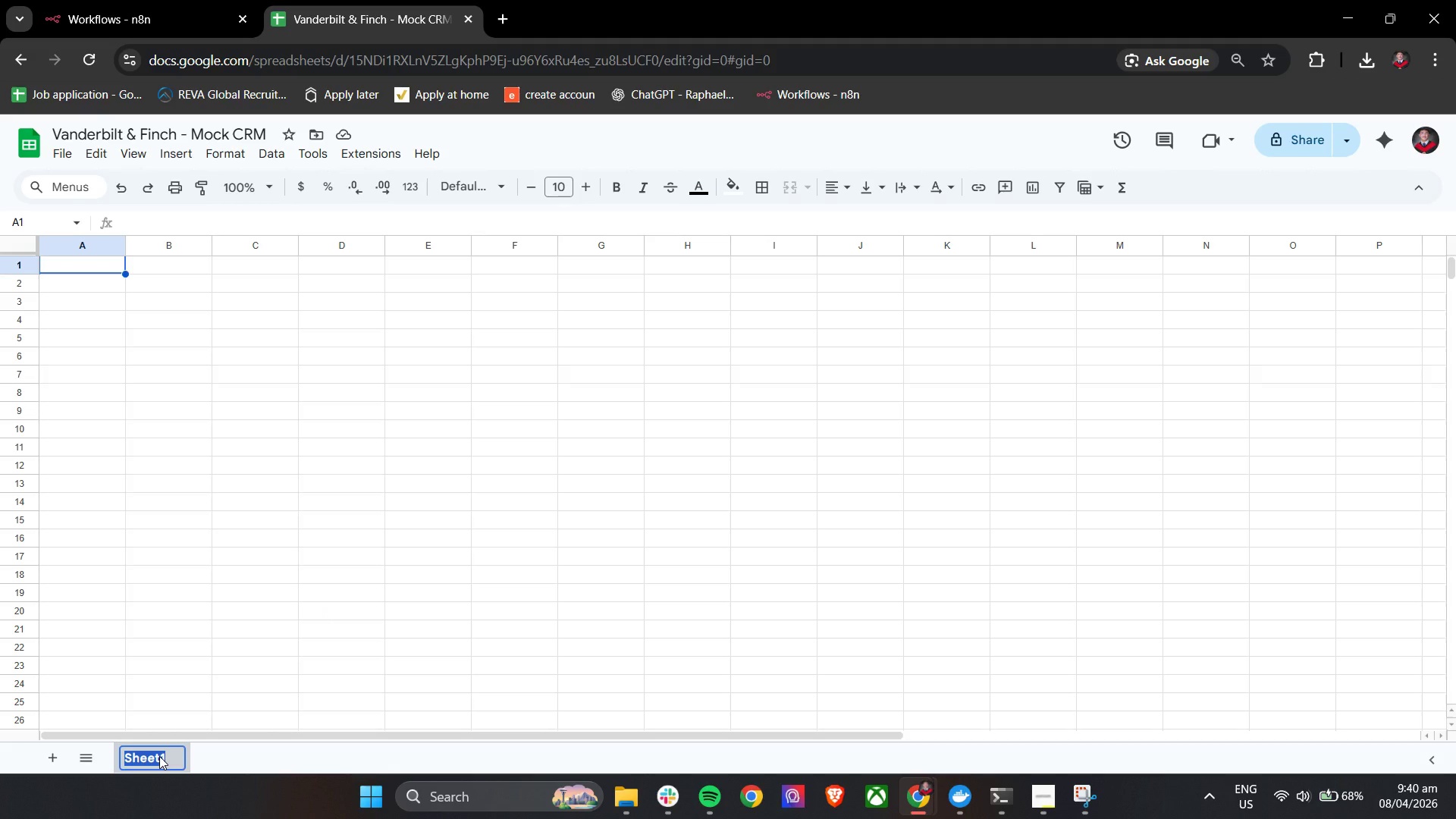 
type(Lead CRM)
 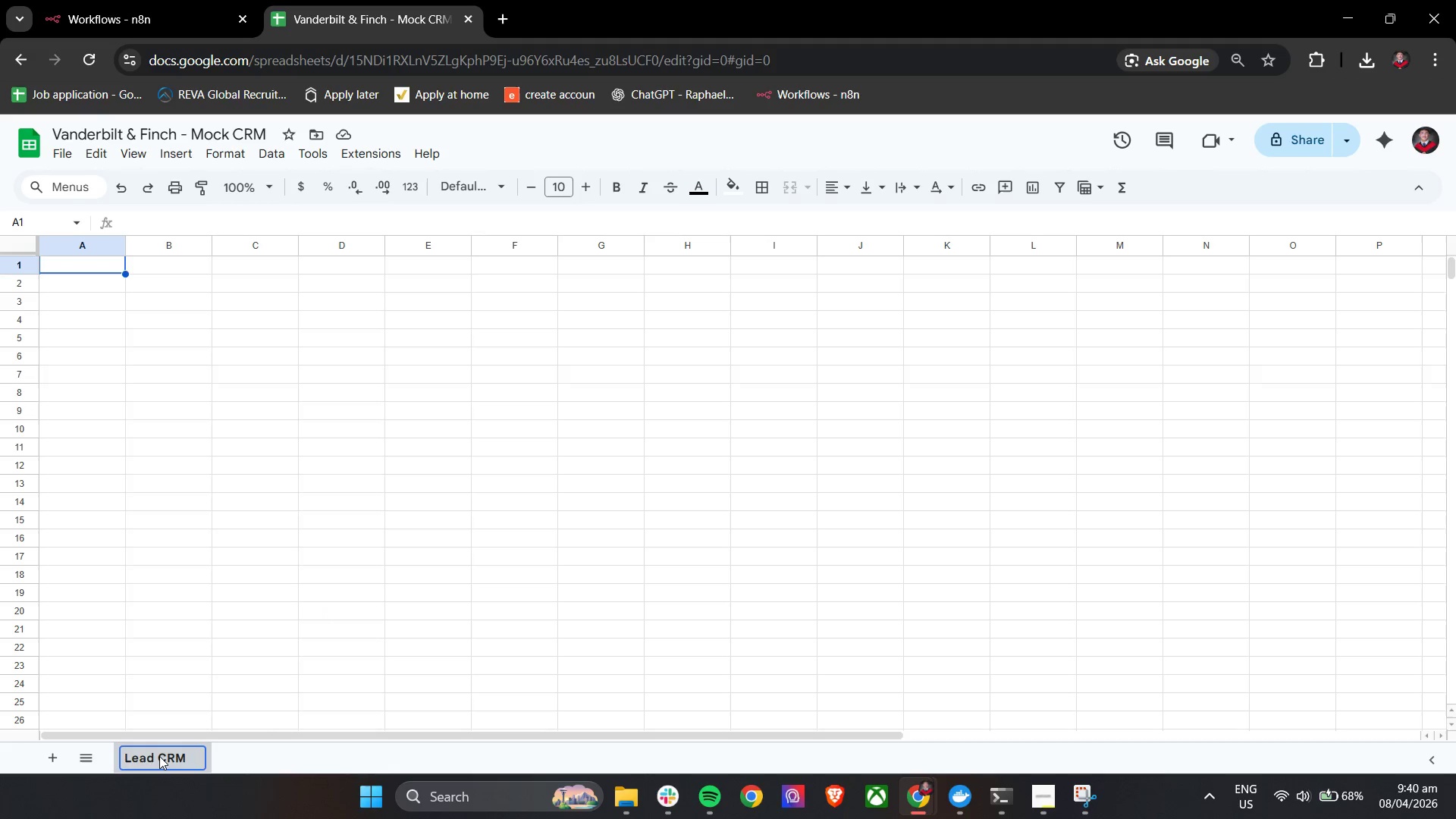 
left_click([332, 549])
 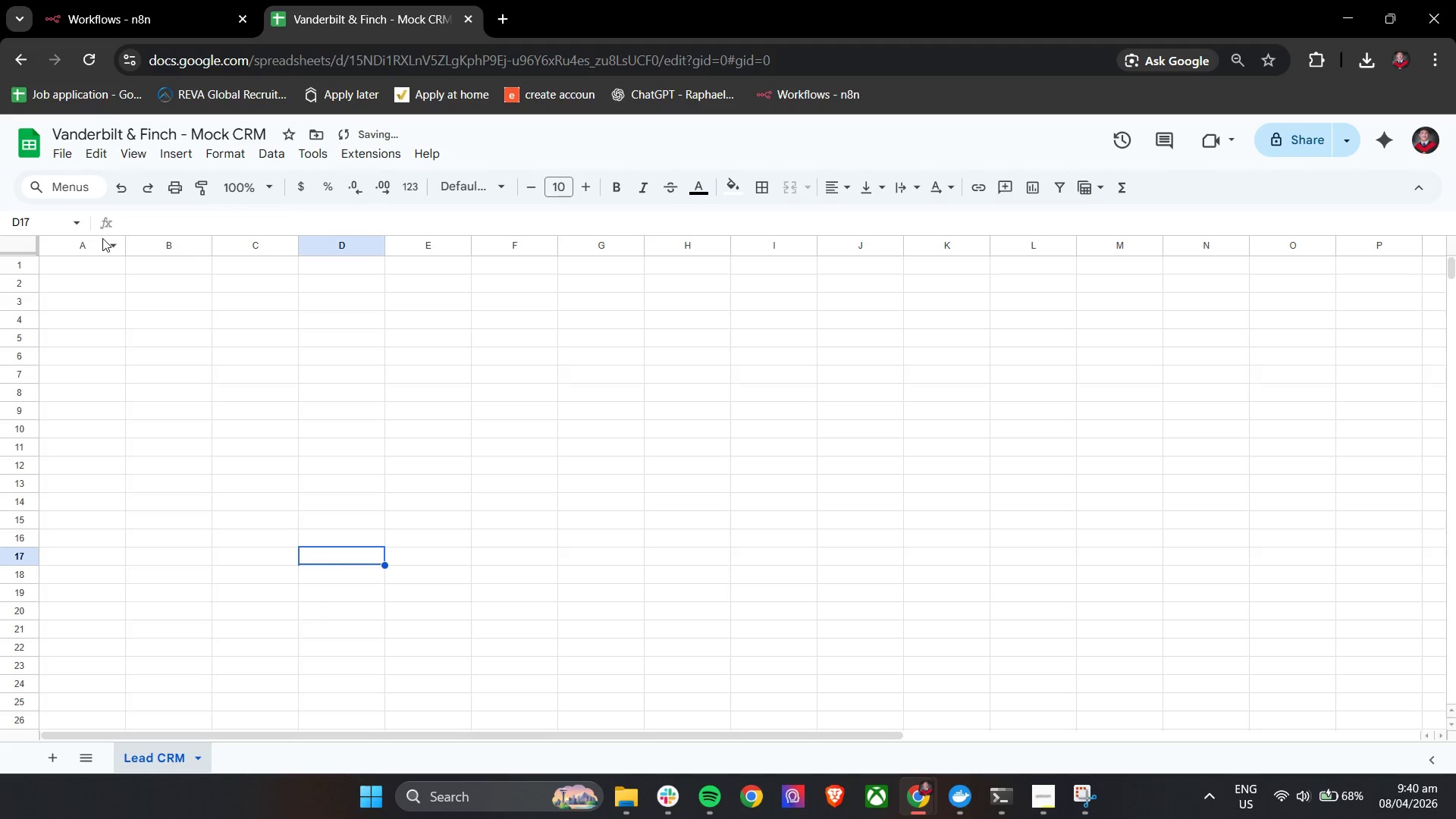 
left_click([86, 275])
 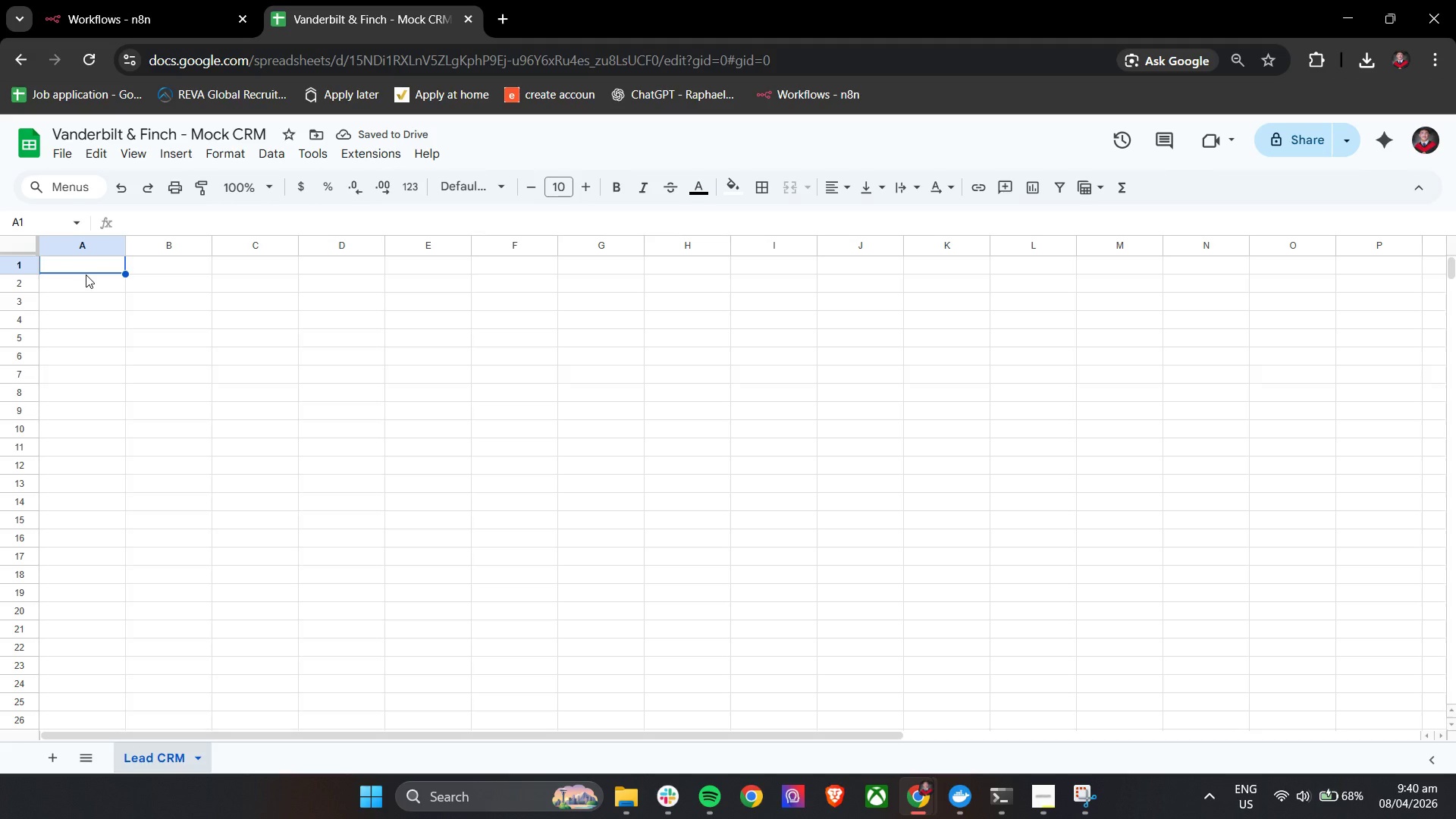 
key(Control+A)
 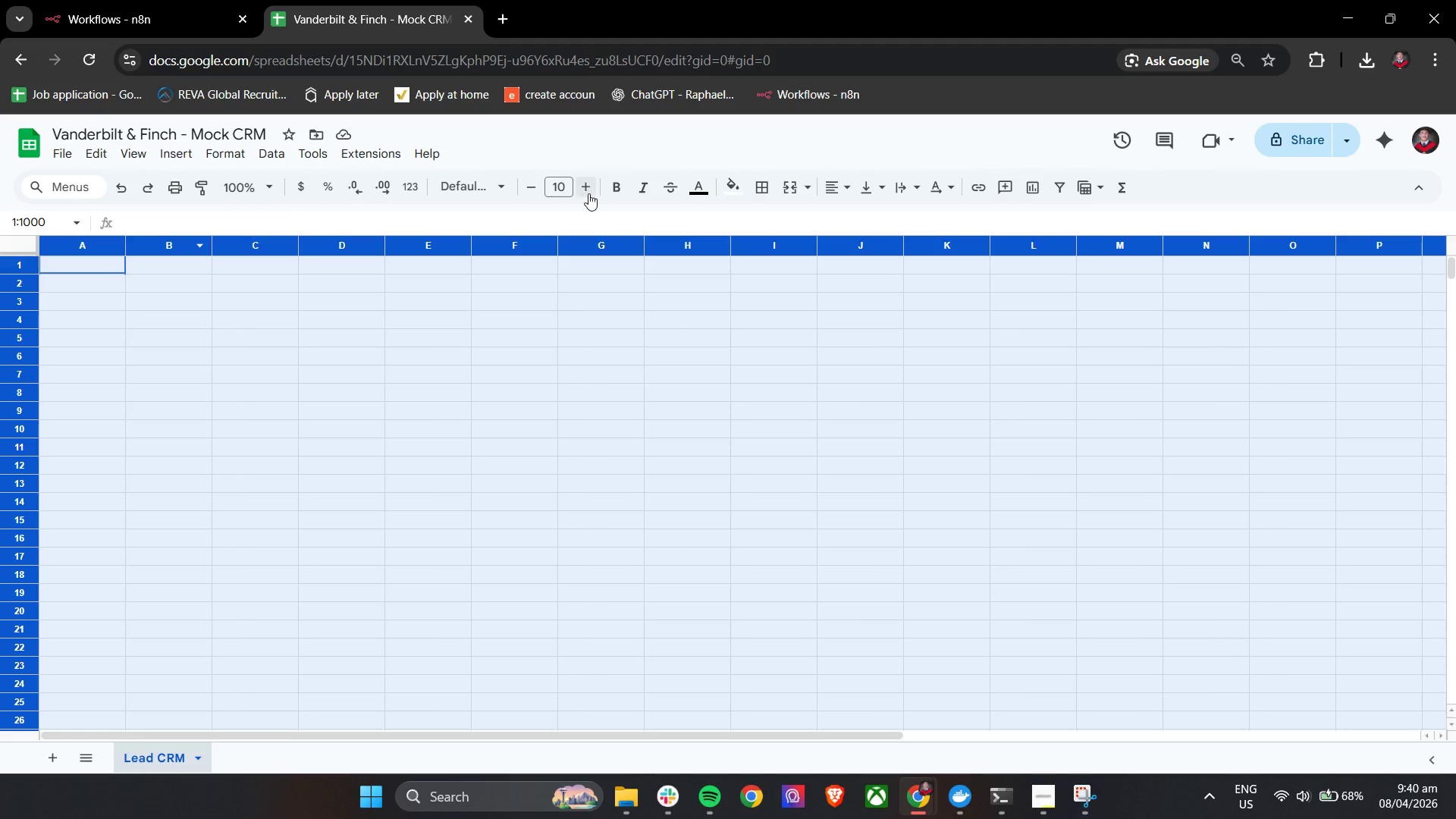 
double_click([588, 193])
 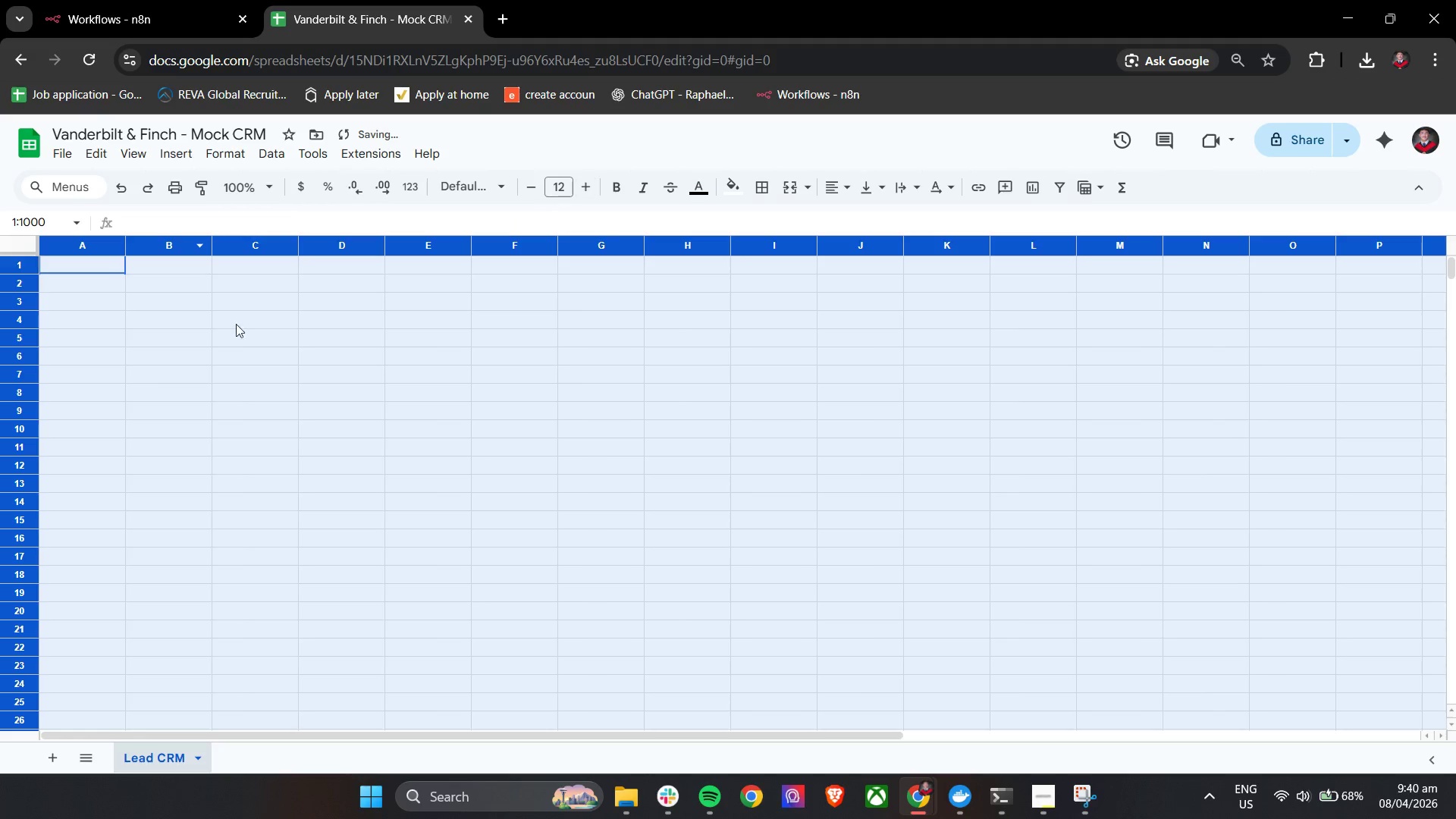 
triple_click([143, 376])
 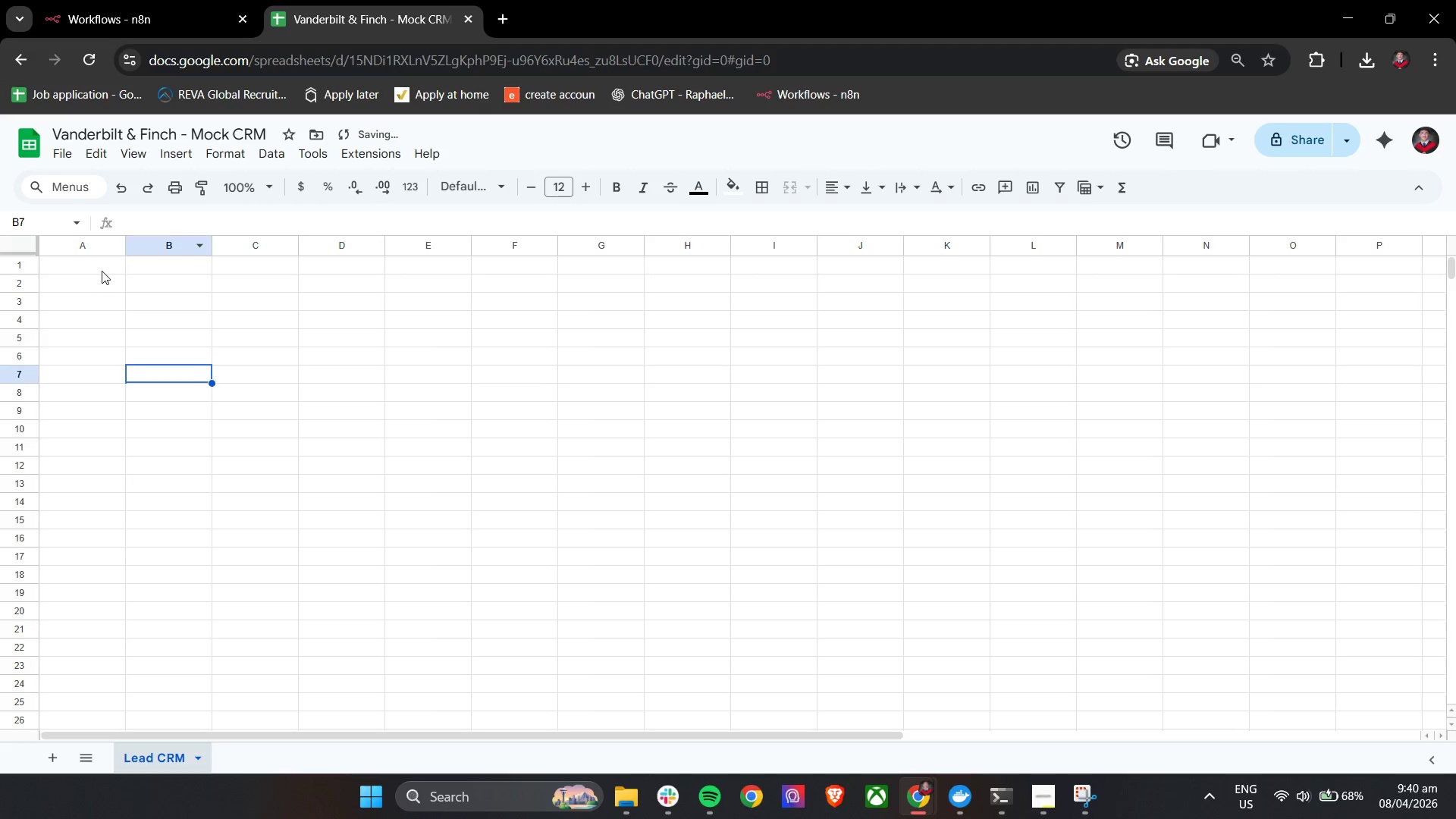 
triple_click([99, 266])
 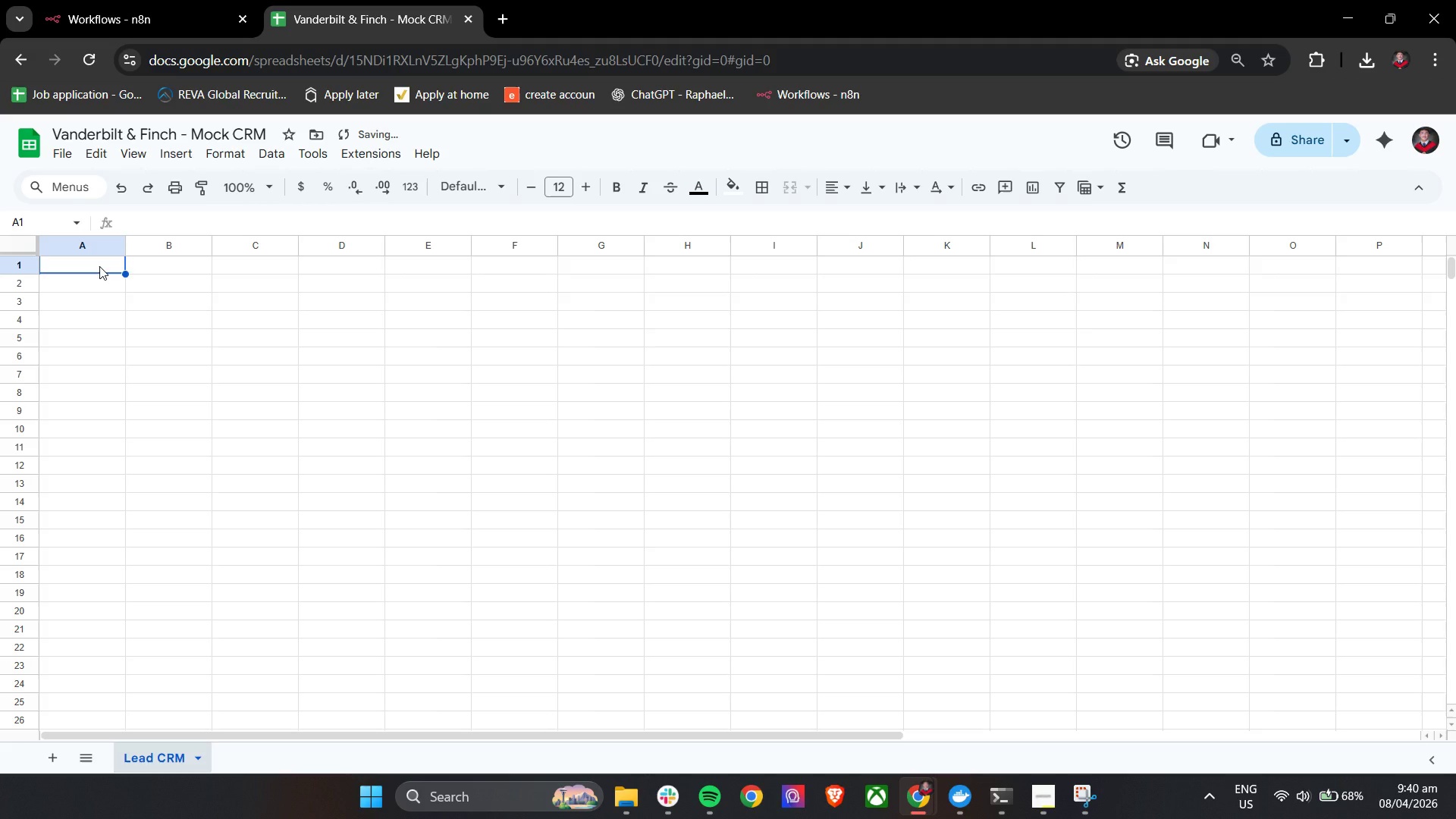 
type(Prospeec)
key(Backspace)
key(Backspace)
type(ct ID)
key(Tab)
 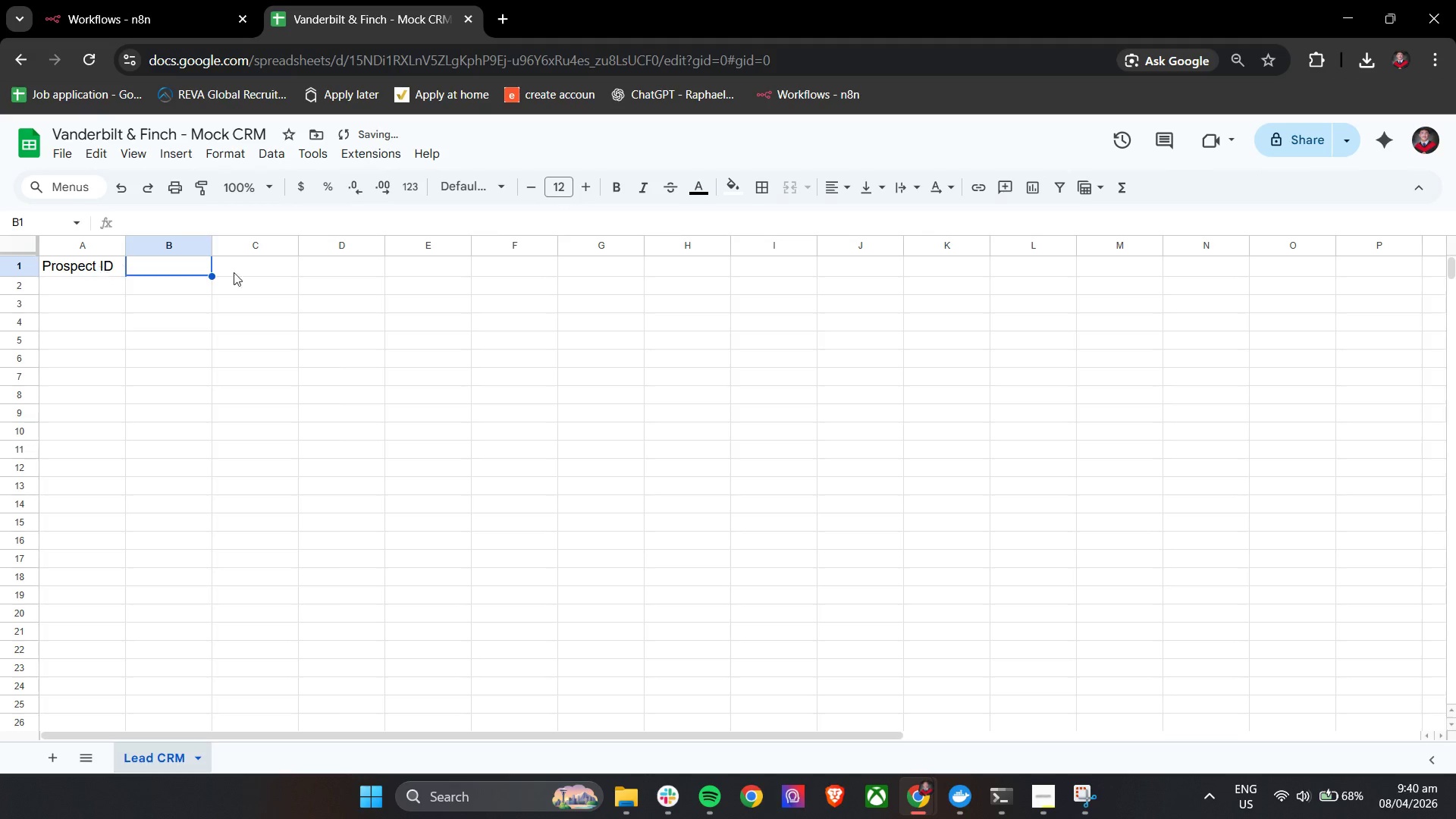 
hold_key(key=ShiftLeft, duration=0.45)
 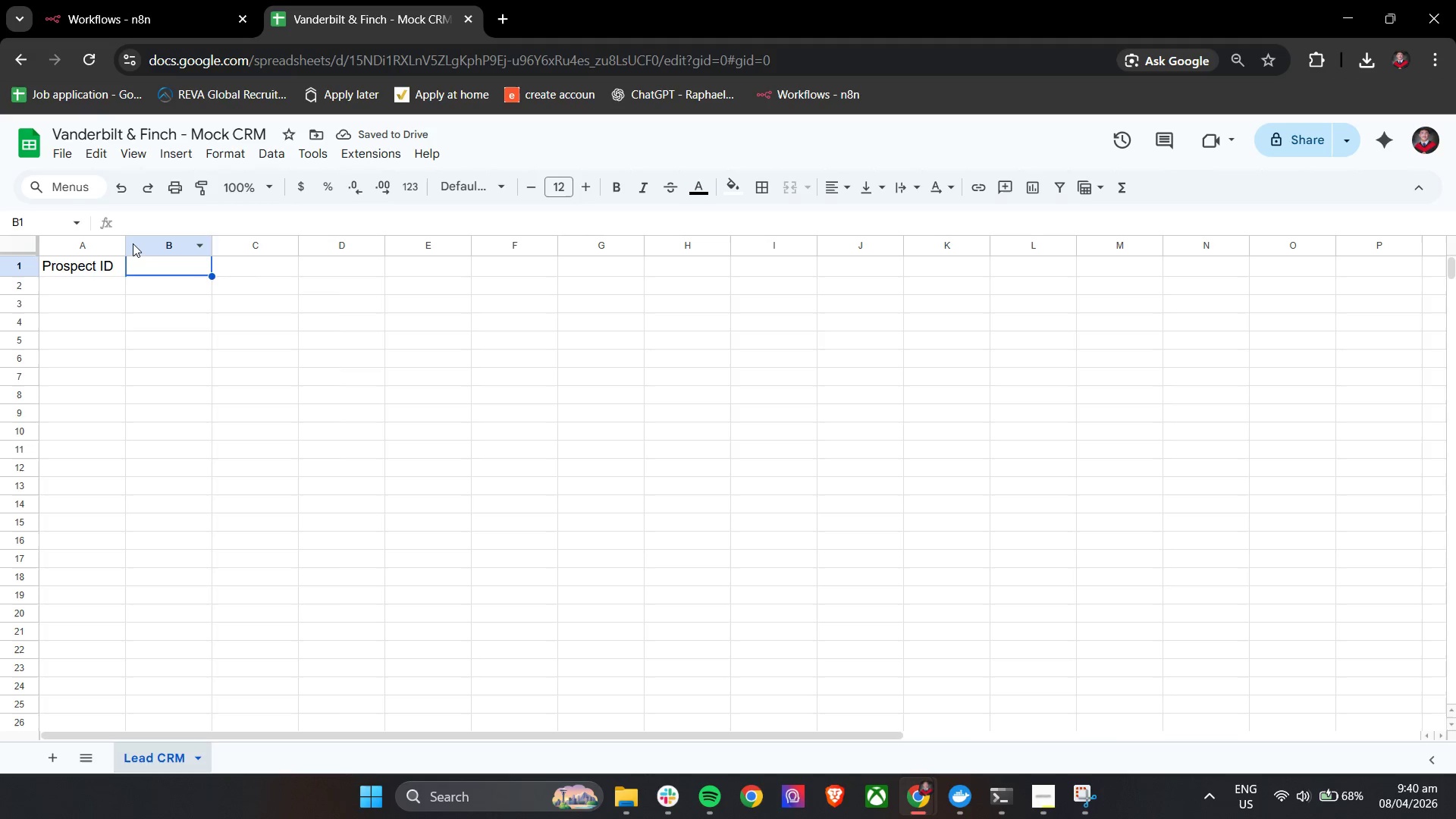 
left_click_drag(start_coordinate=[127, 244], to_coordinate=[164, 249])
 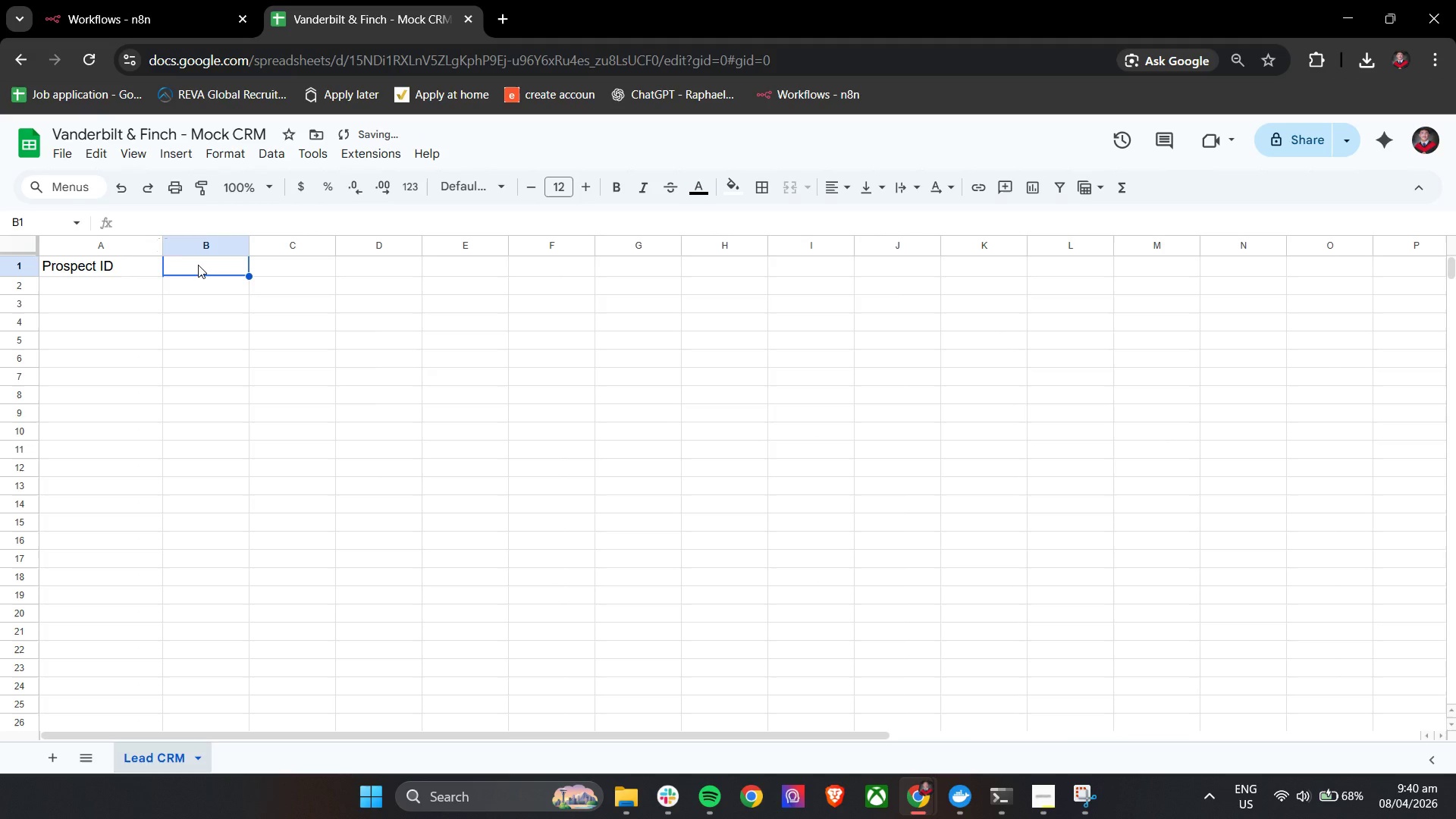 
double_click([198, 265])
 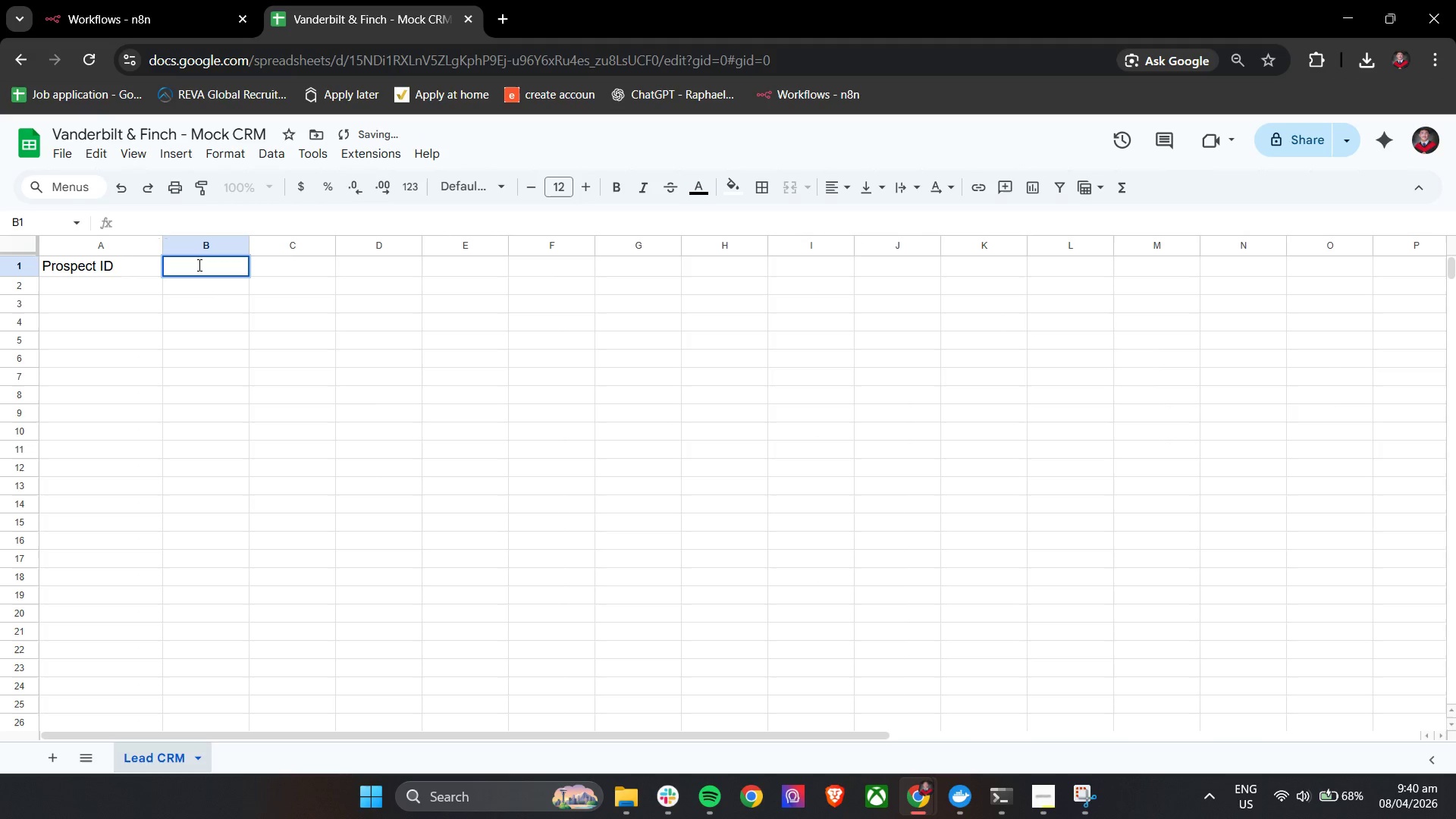 
type(Submission Timestamp)
 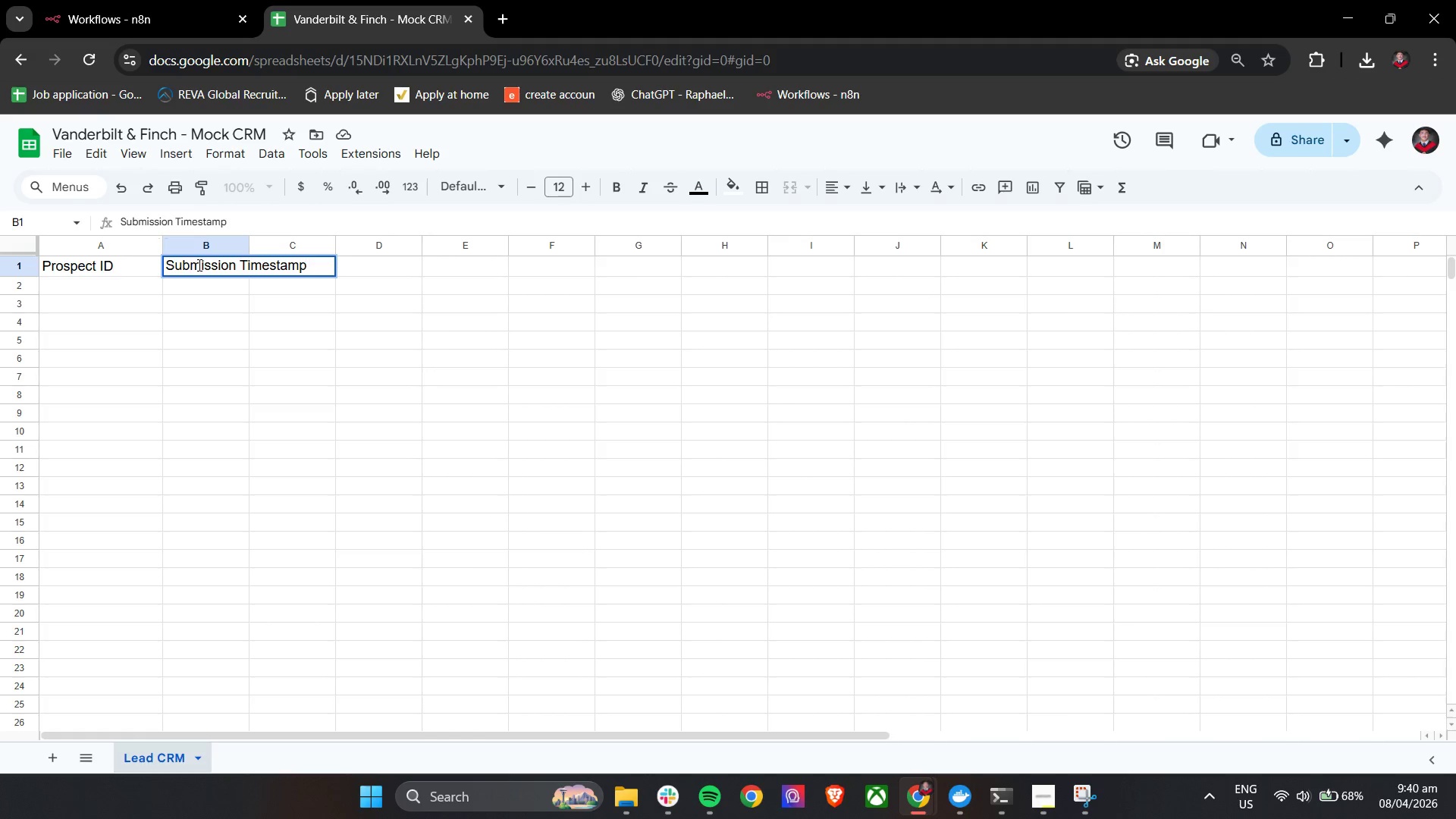 
left_click_drag(start_coordinate=[248, 251], to_coordinate=[335, 250])
 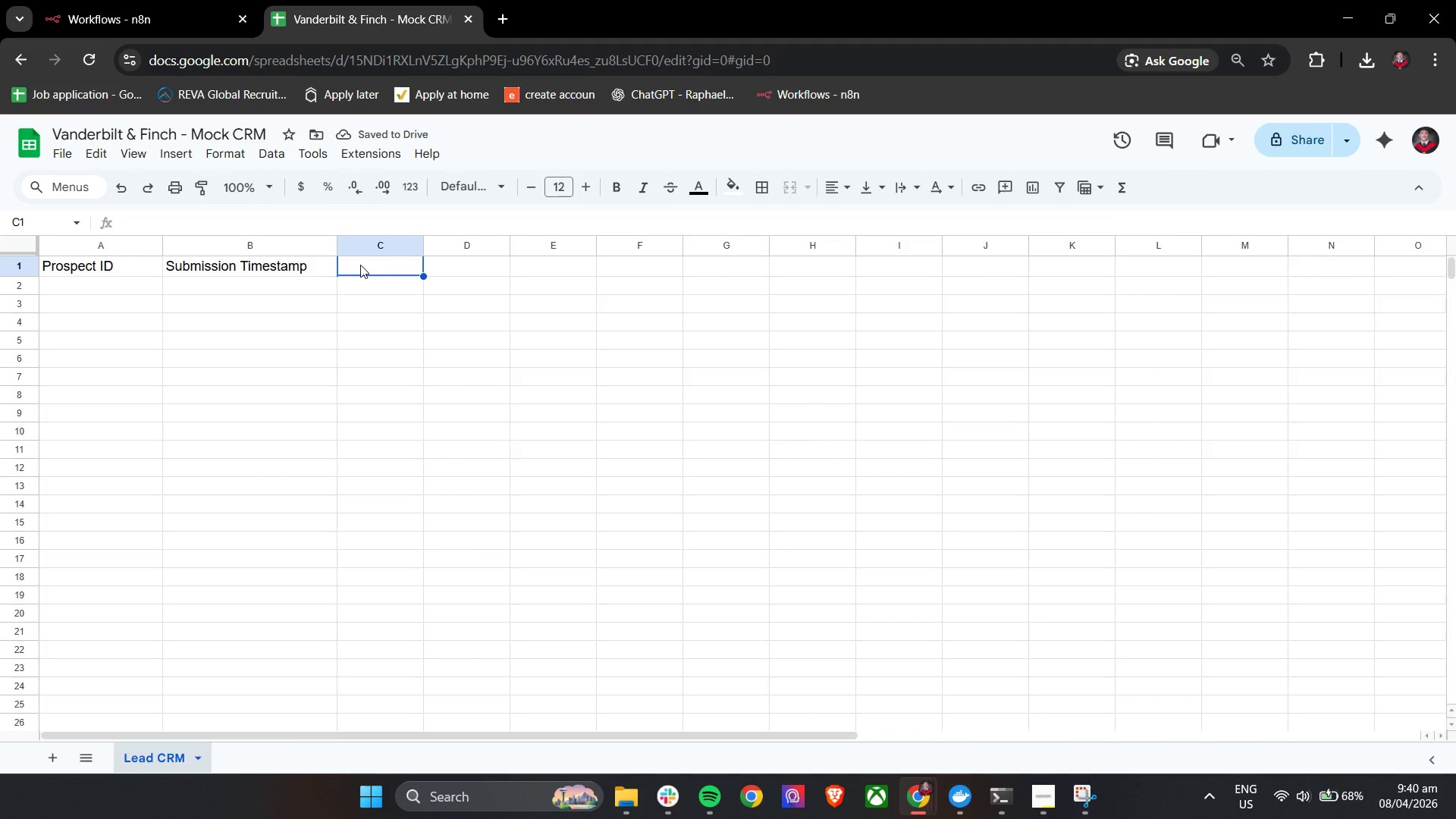 
wait(8.7)
 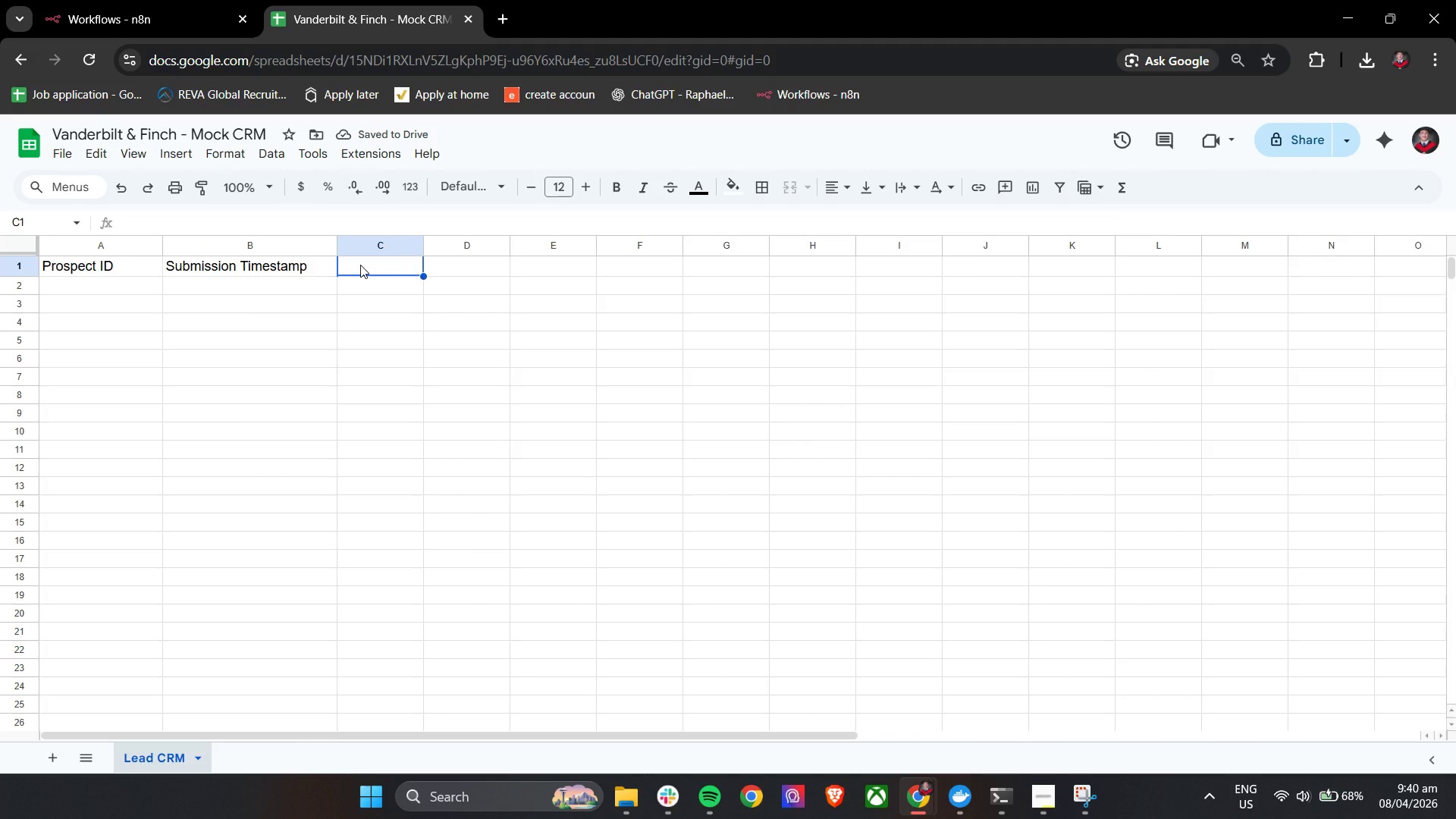 
left_click([1044, 798])